 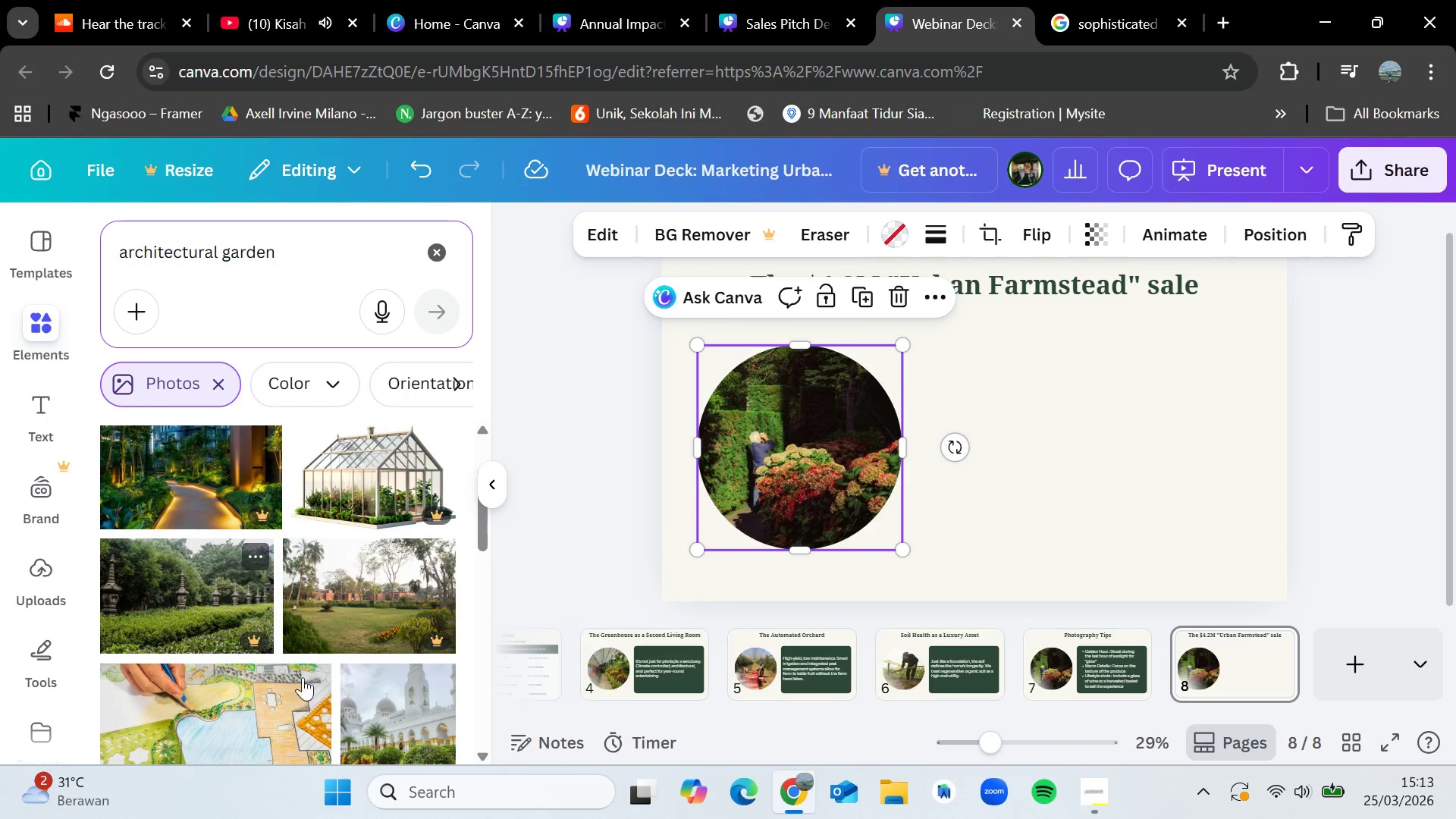 
scroll: coordinate [265, 685], scroll_direction: down, amount: 1.0
 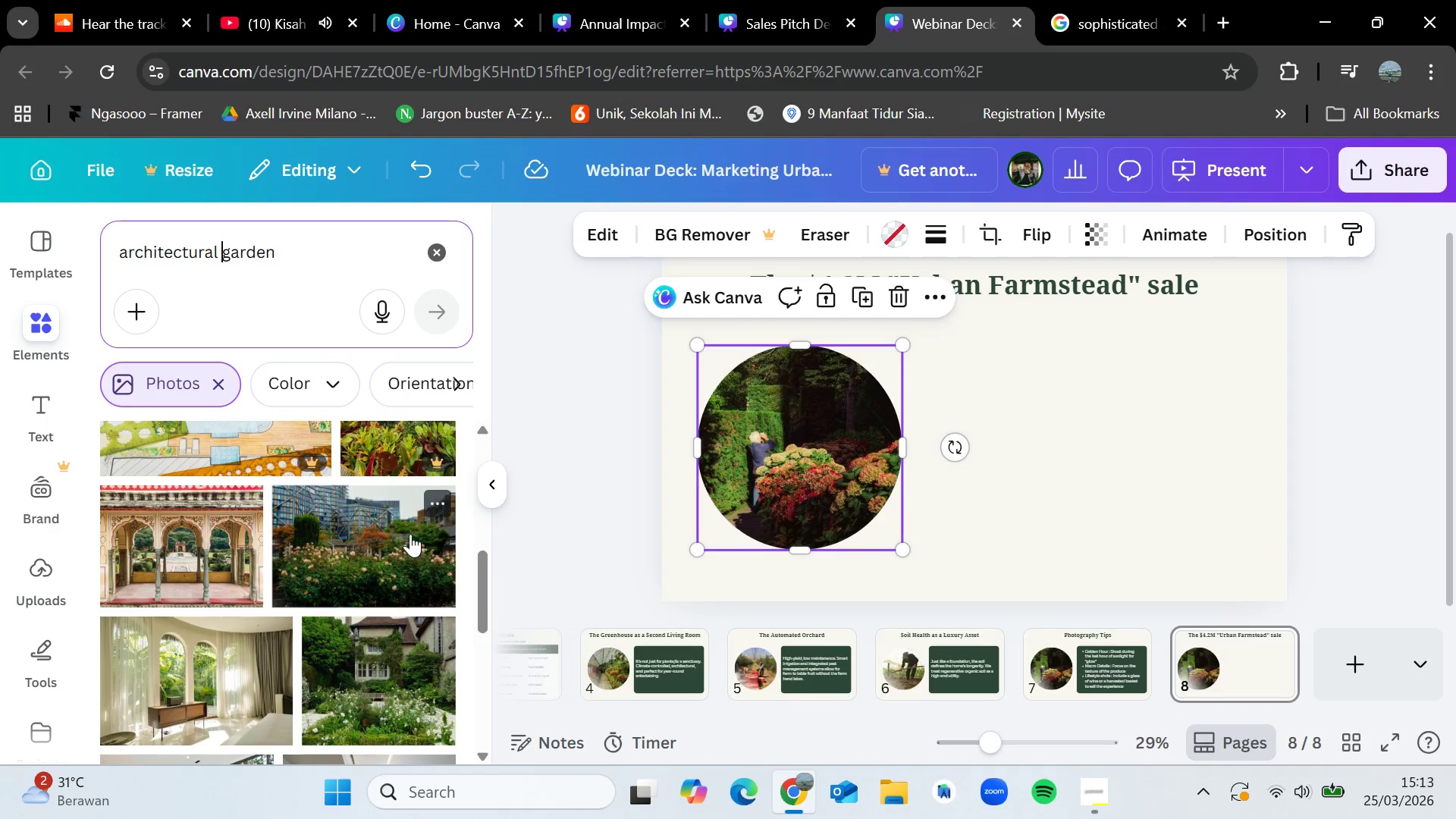 
left_click_drag(start_coordinate=[372, 563], to_coordinate=[824, 435])
 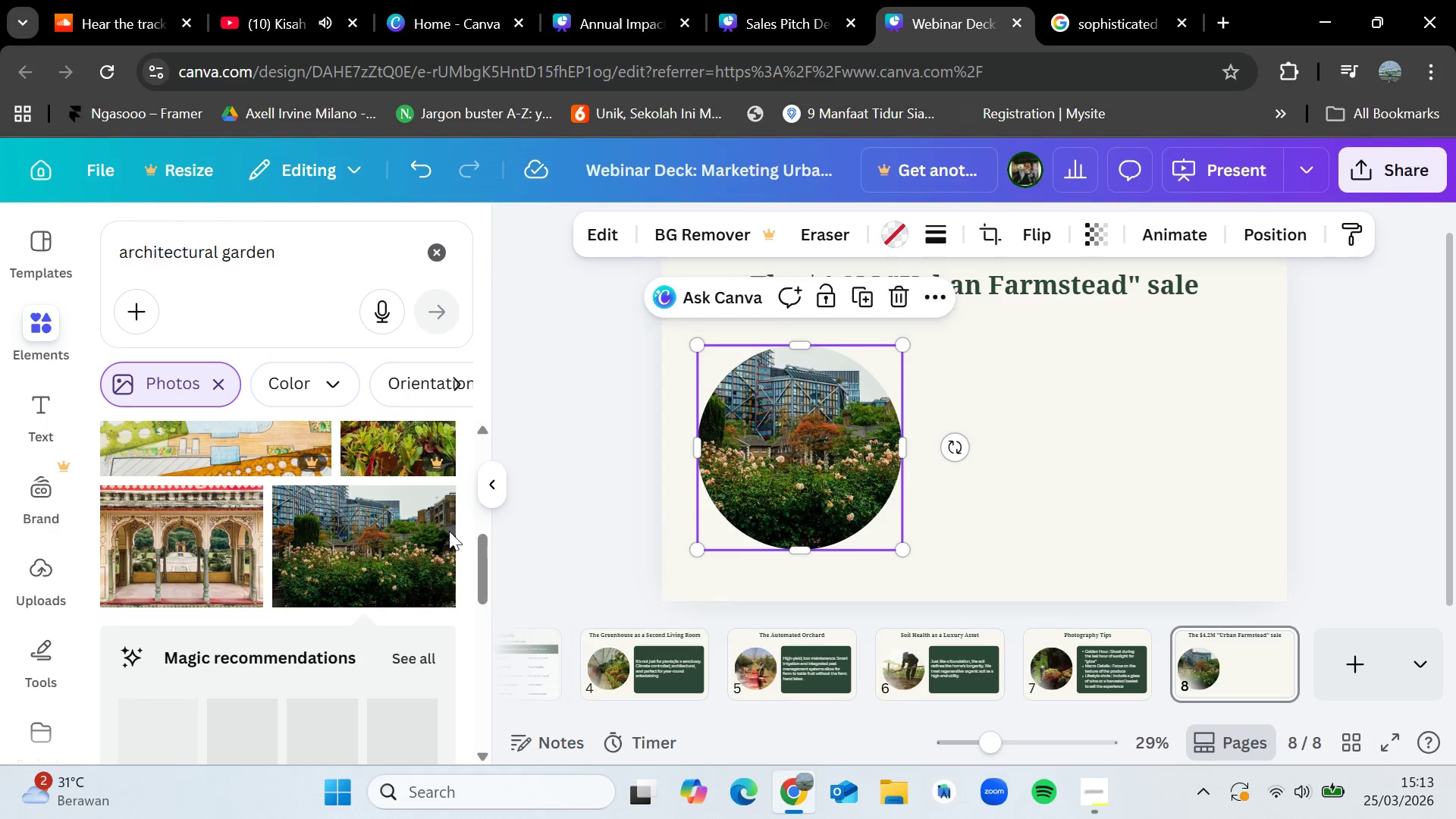 
scroll: coordinate [367, 542], scroll_direction: down, amount: 2.0
 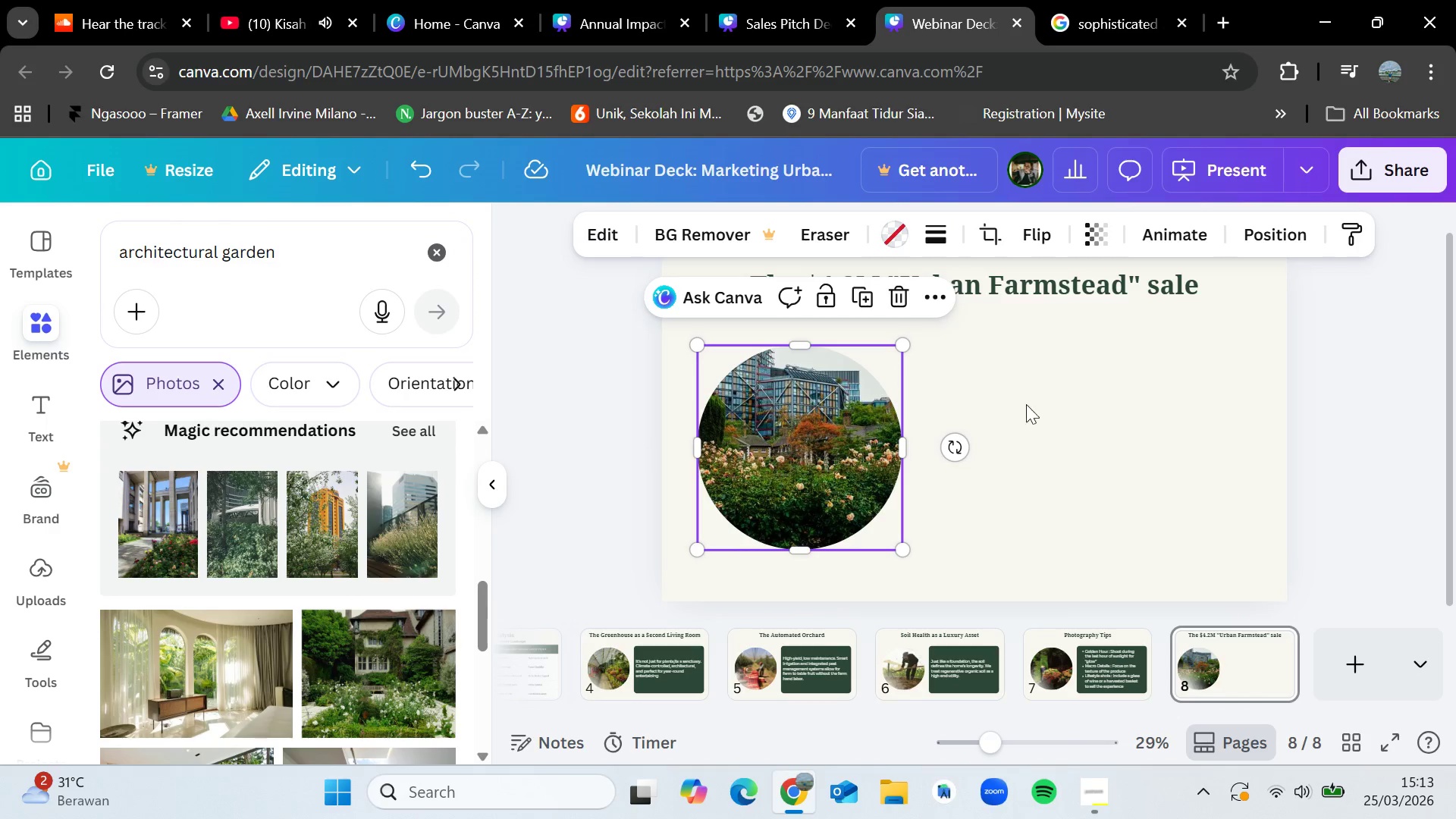 
left_click([1215, 402])
 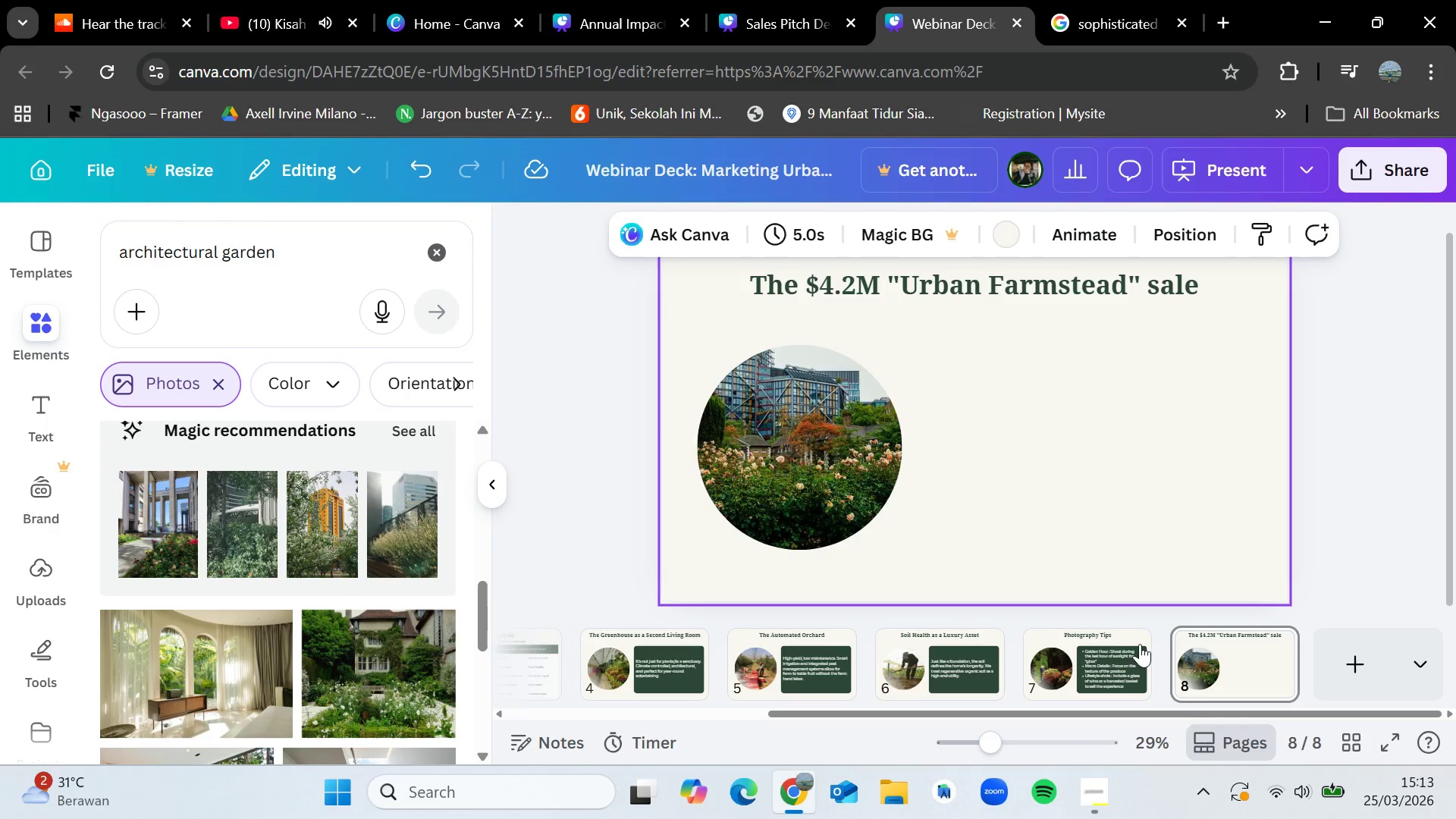 
left_click([1078, 653])
 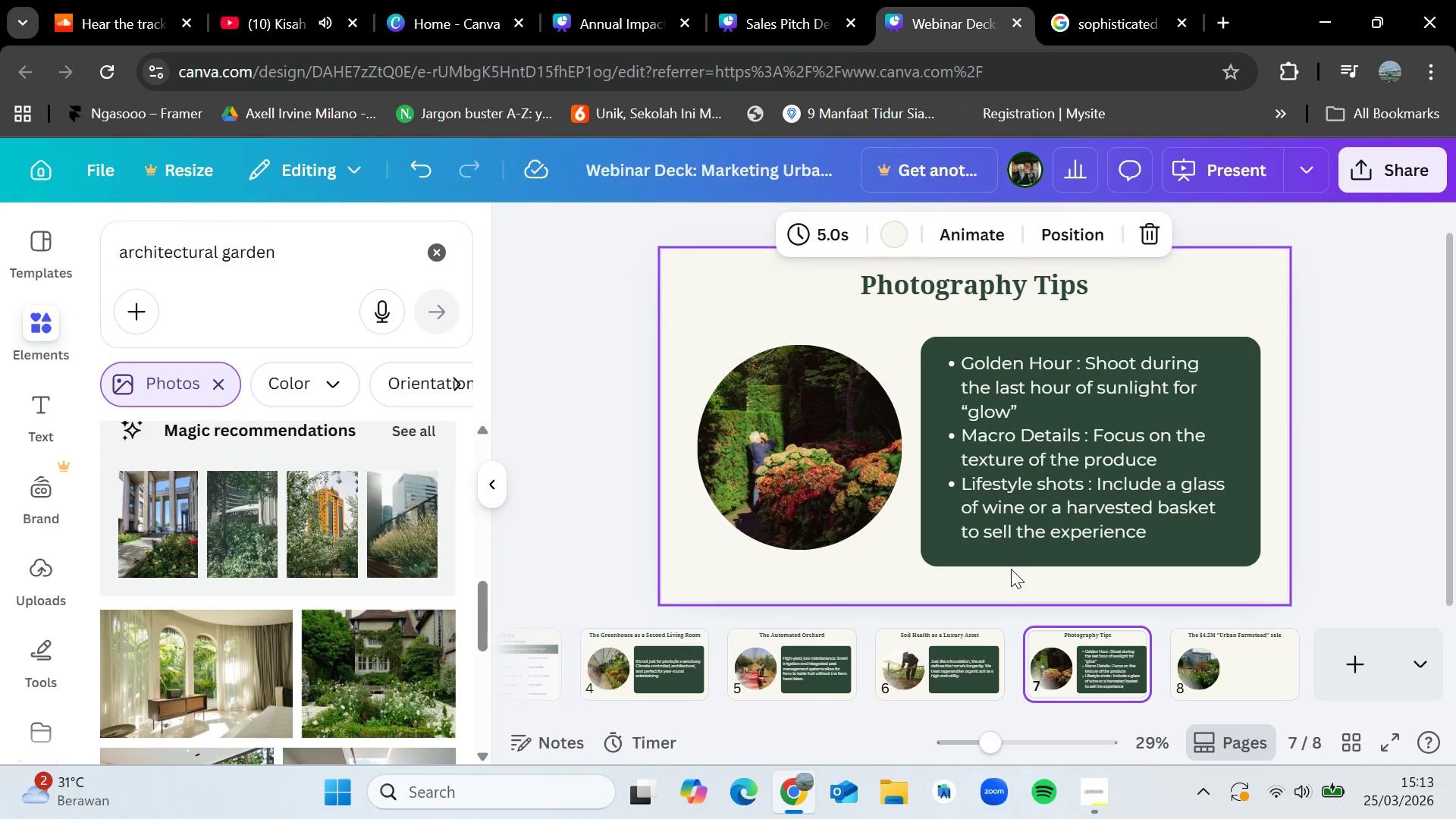 
left_click_drag(start_coordinate=[1011, 568], to_coordinate=[1033, 347])
 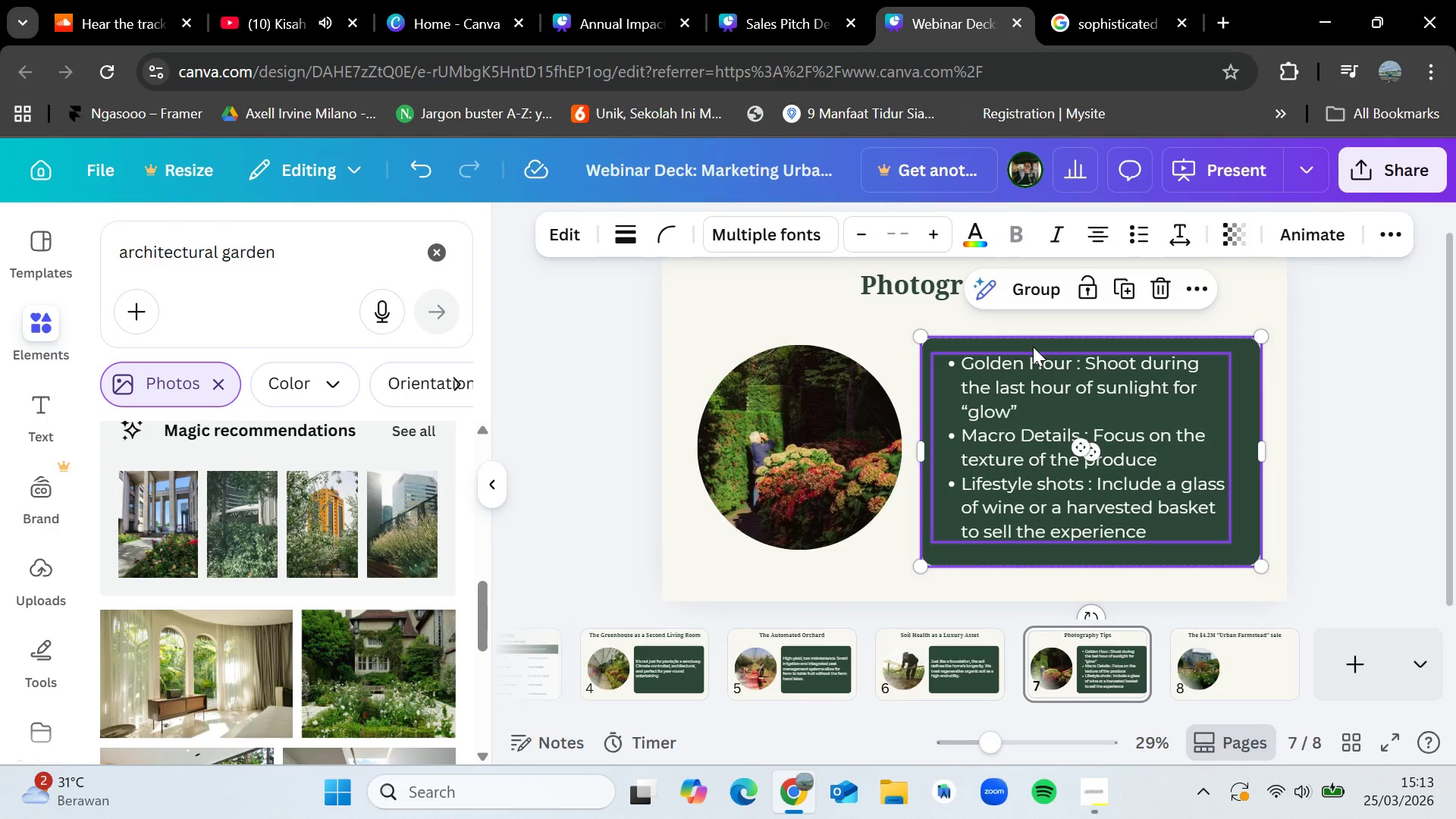 
key(Control+C)
 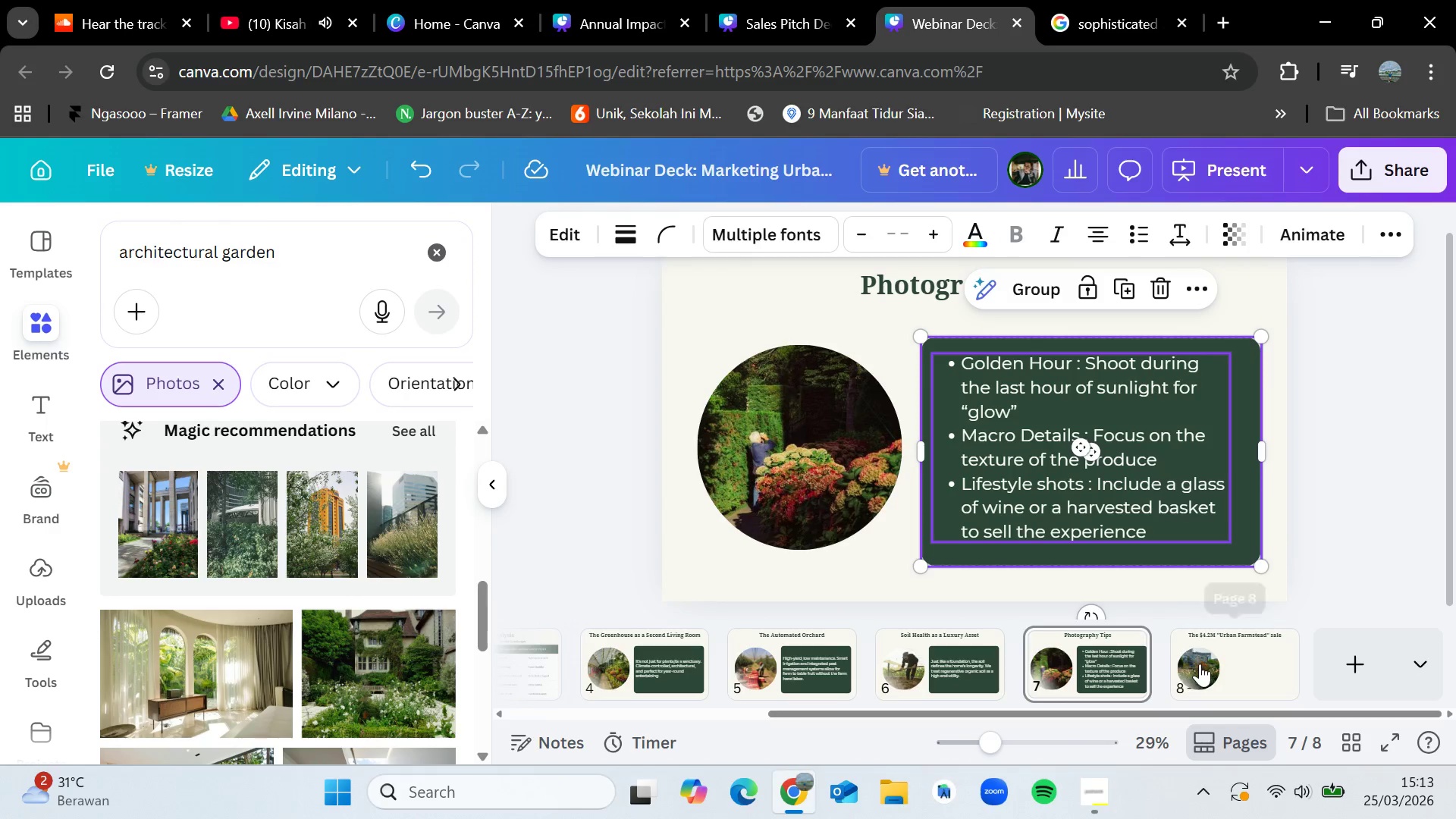 
key(Control+V)
 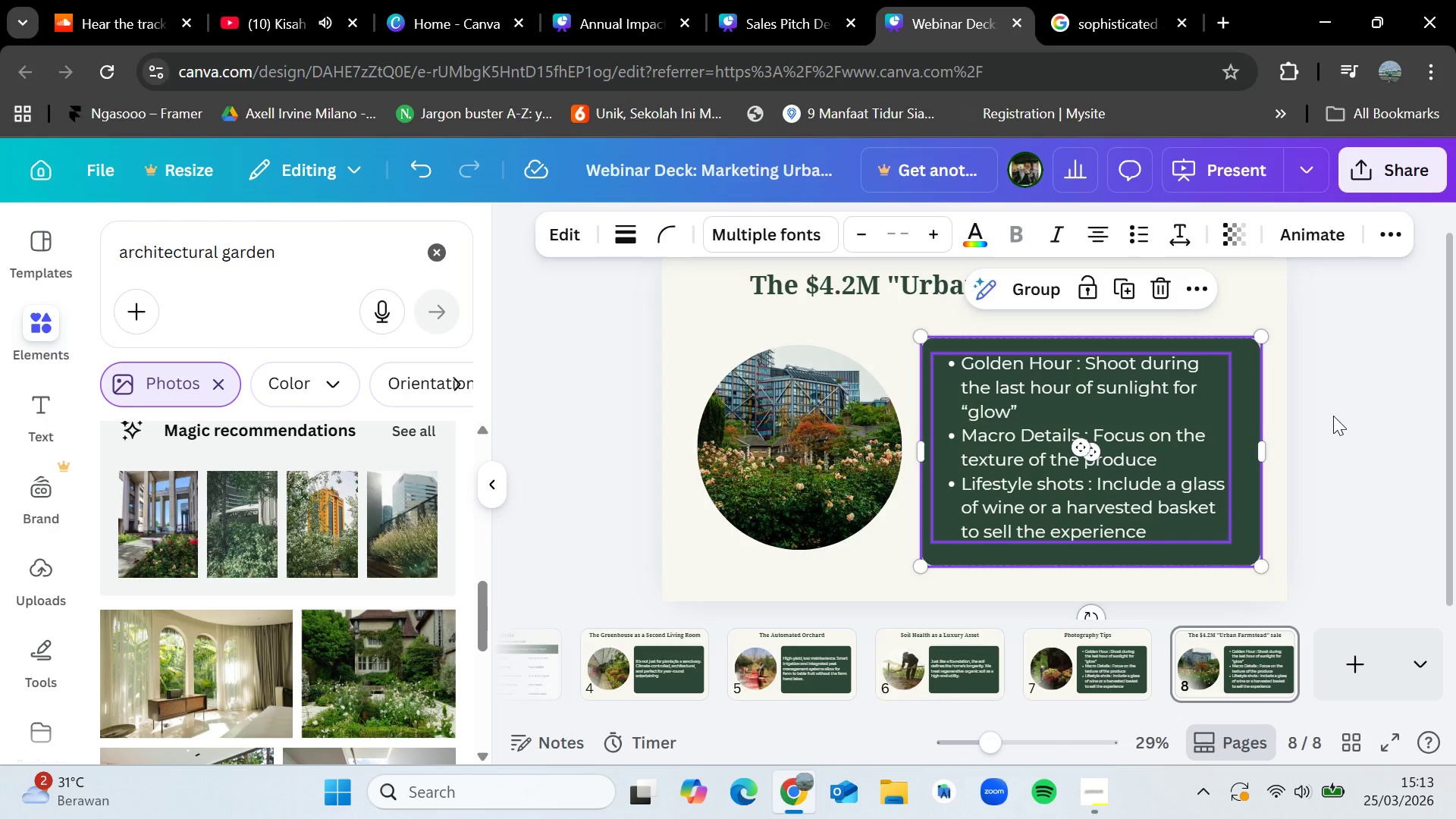 
wait(9.88)
 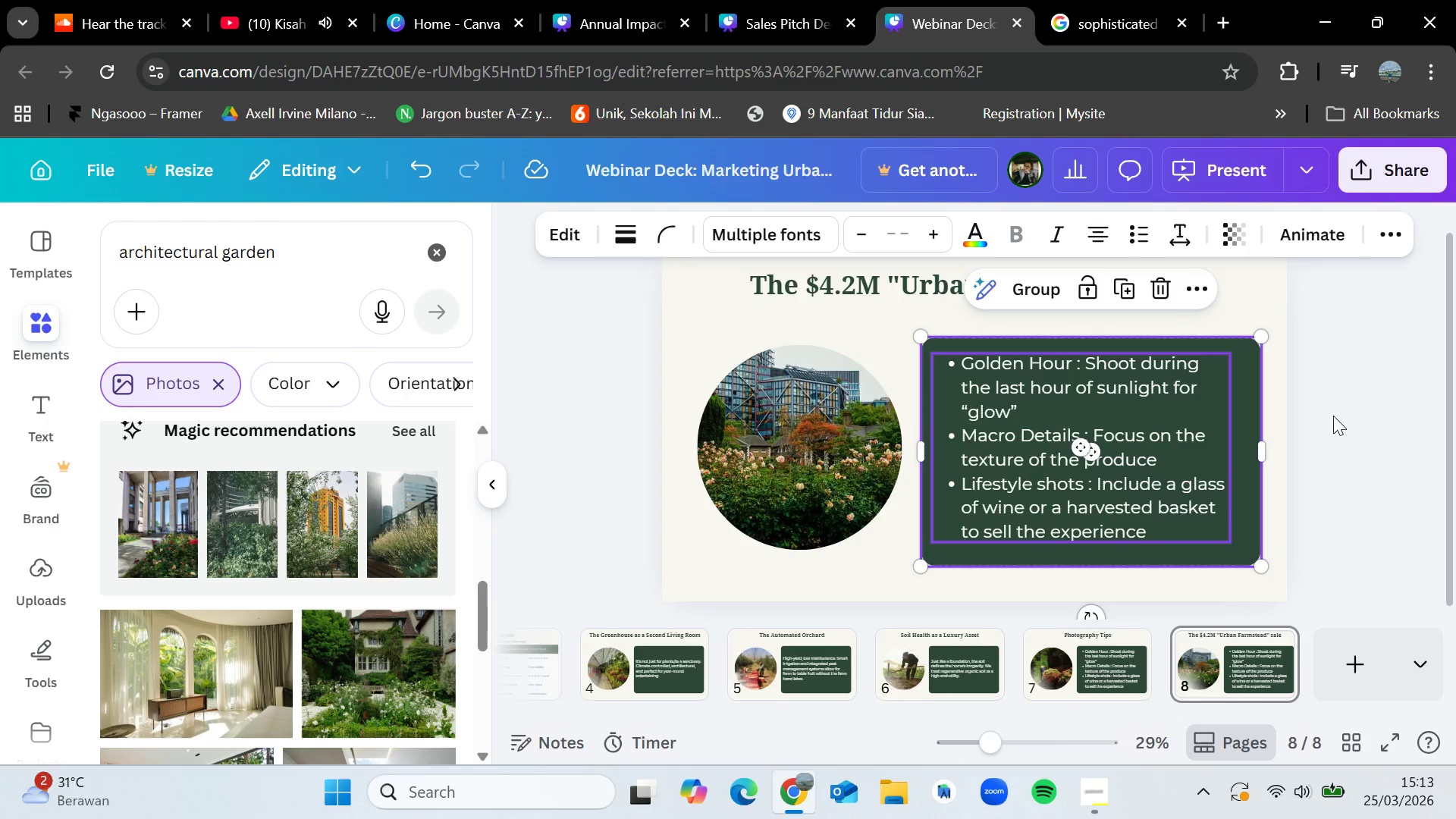 
double_click([1173, 457])
 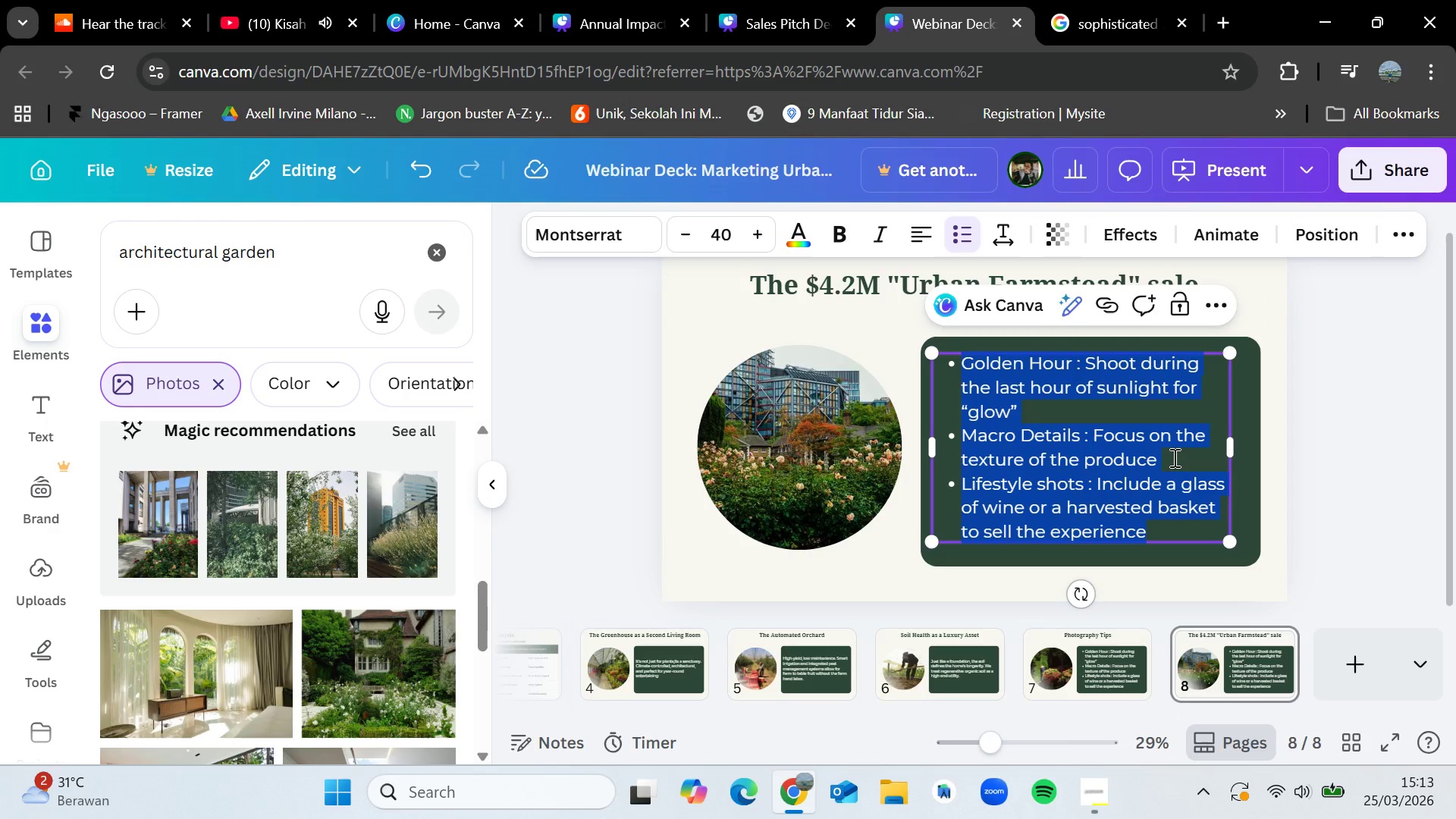 
key(Control+Backspace)
 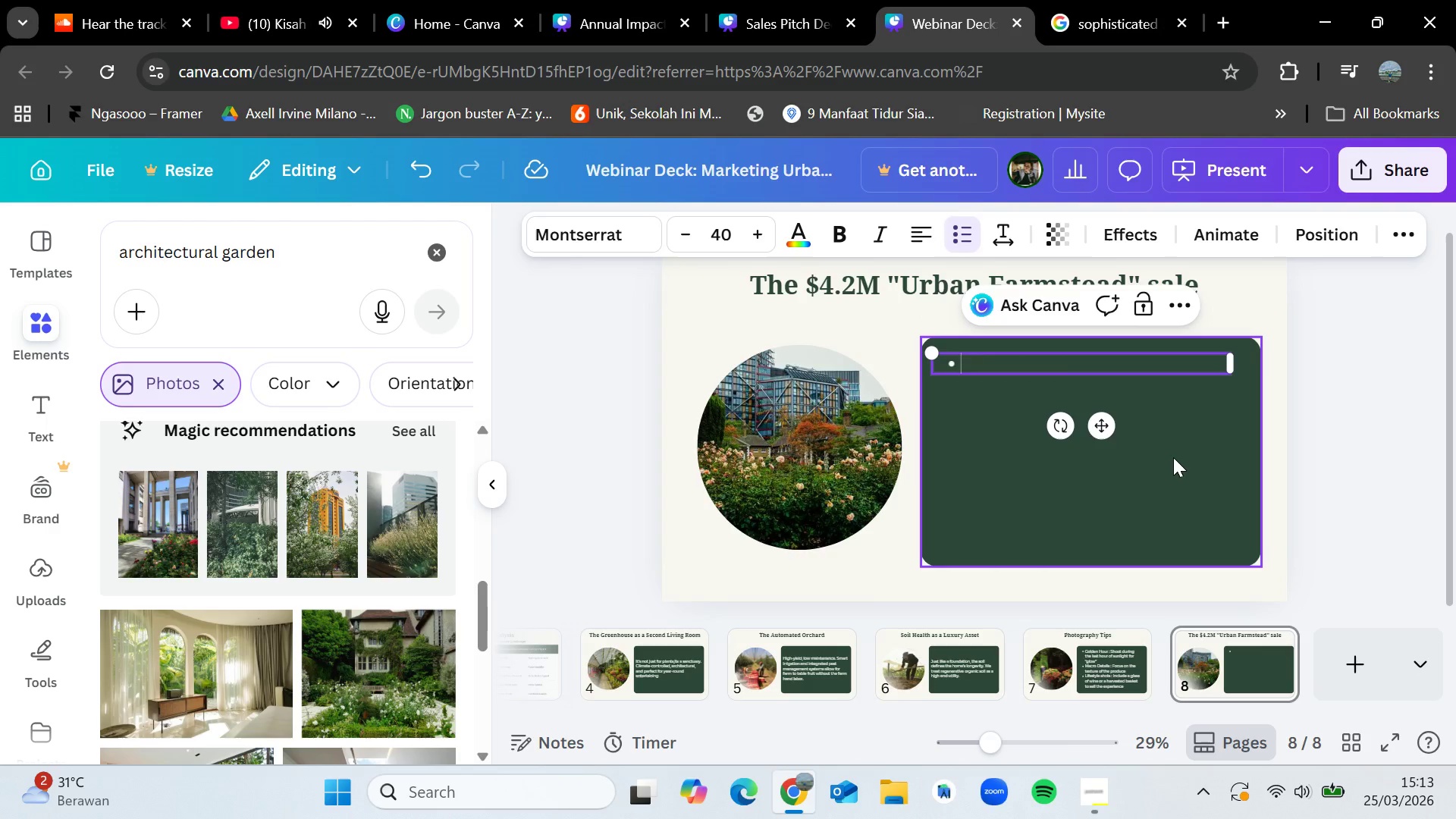 
key(Backspace)
type(A property)
 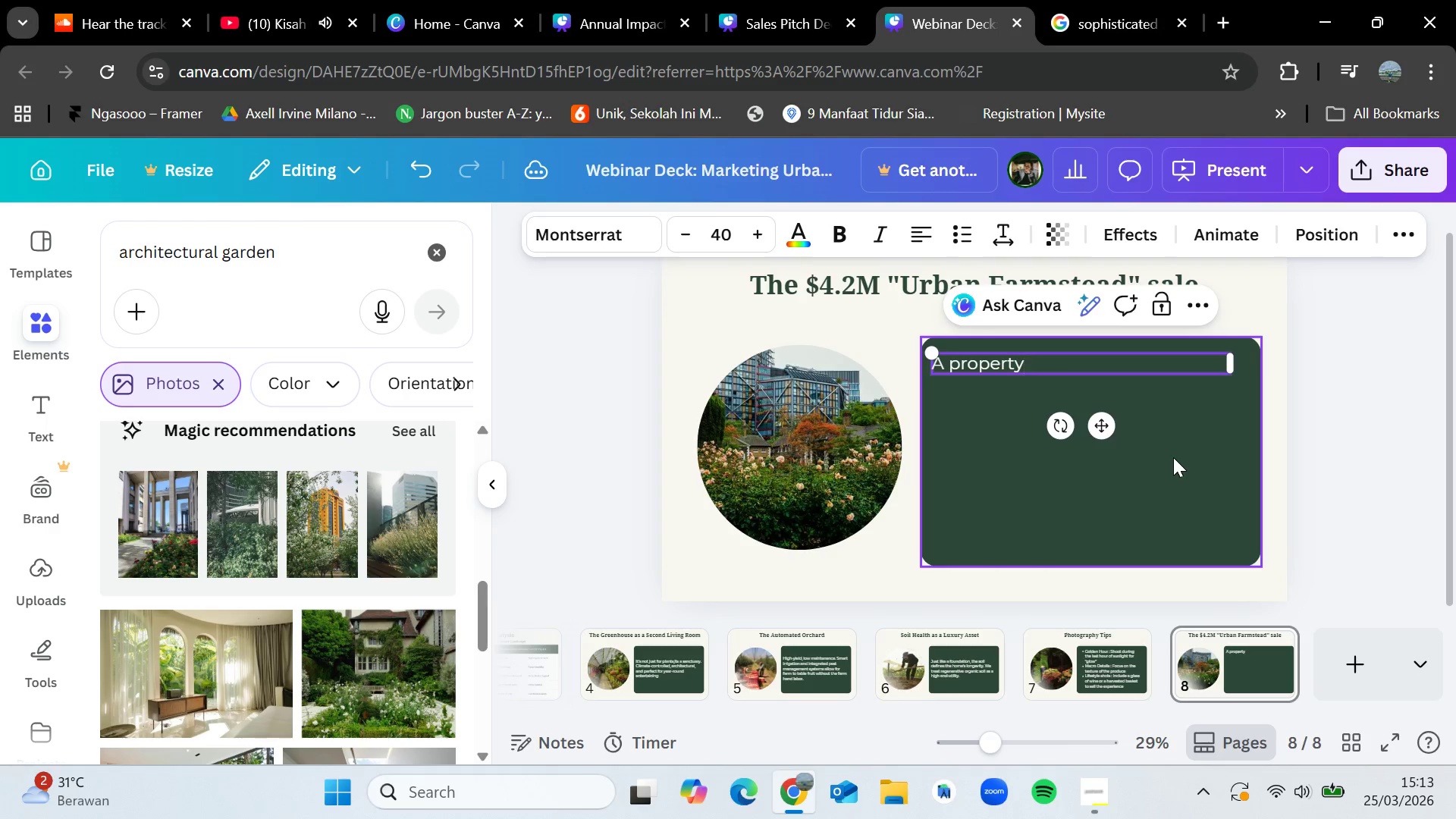 
type( that sat on the mas)
key(Backspace)
type(rket for 6 months was rebranded as an)
 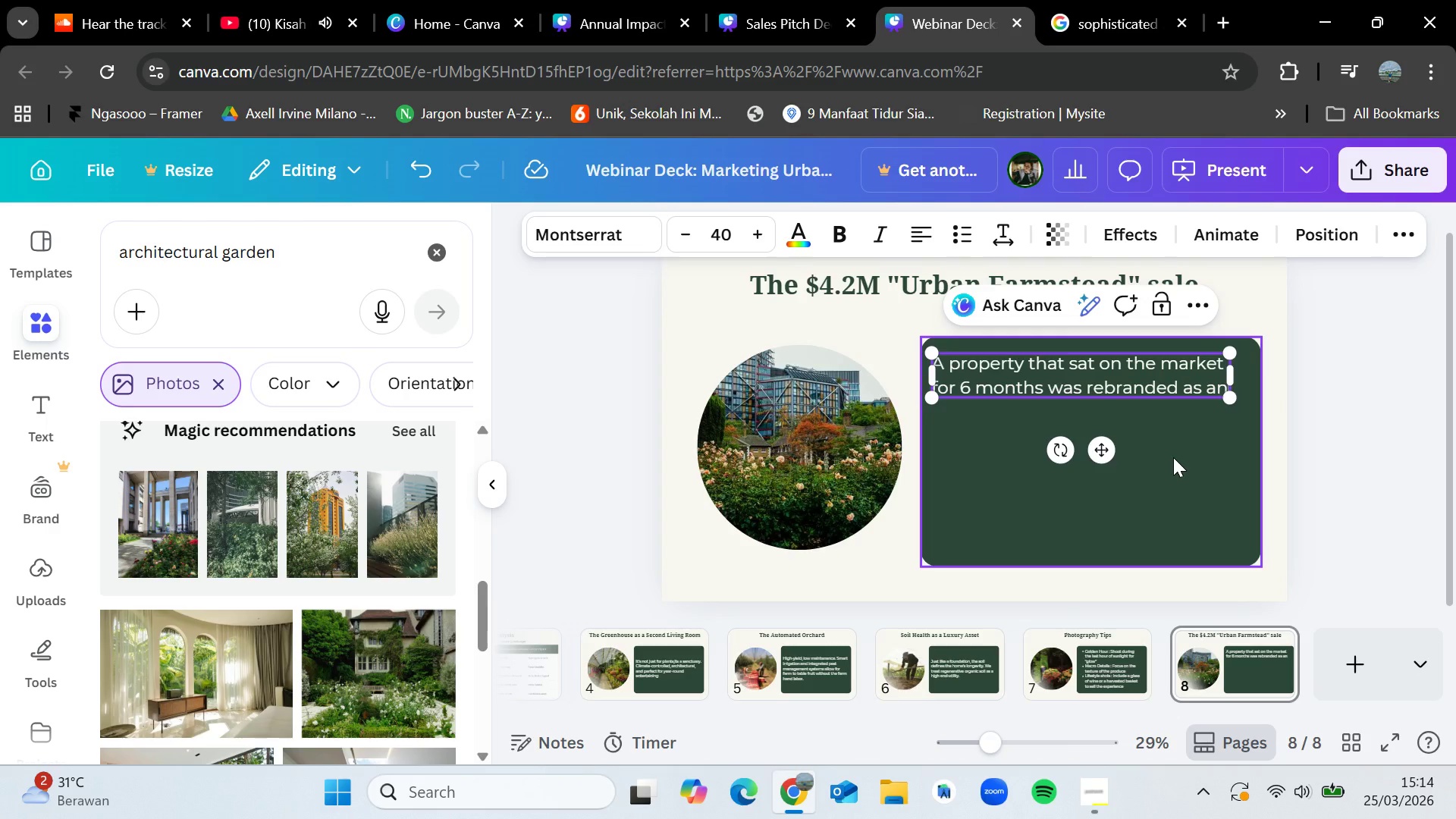 
type("edible Estate)
 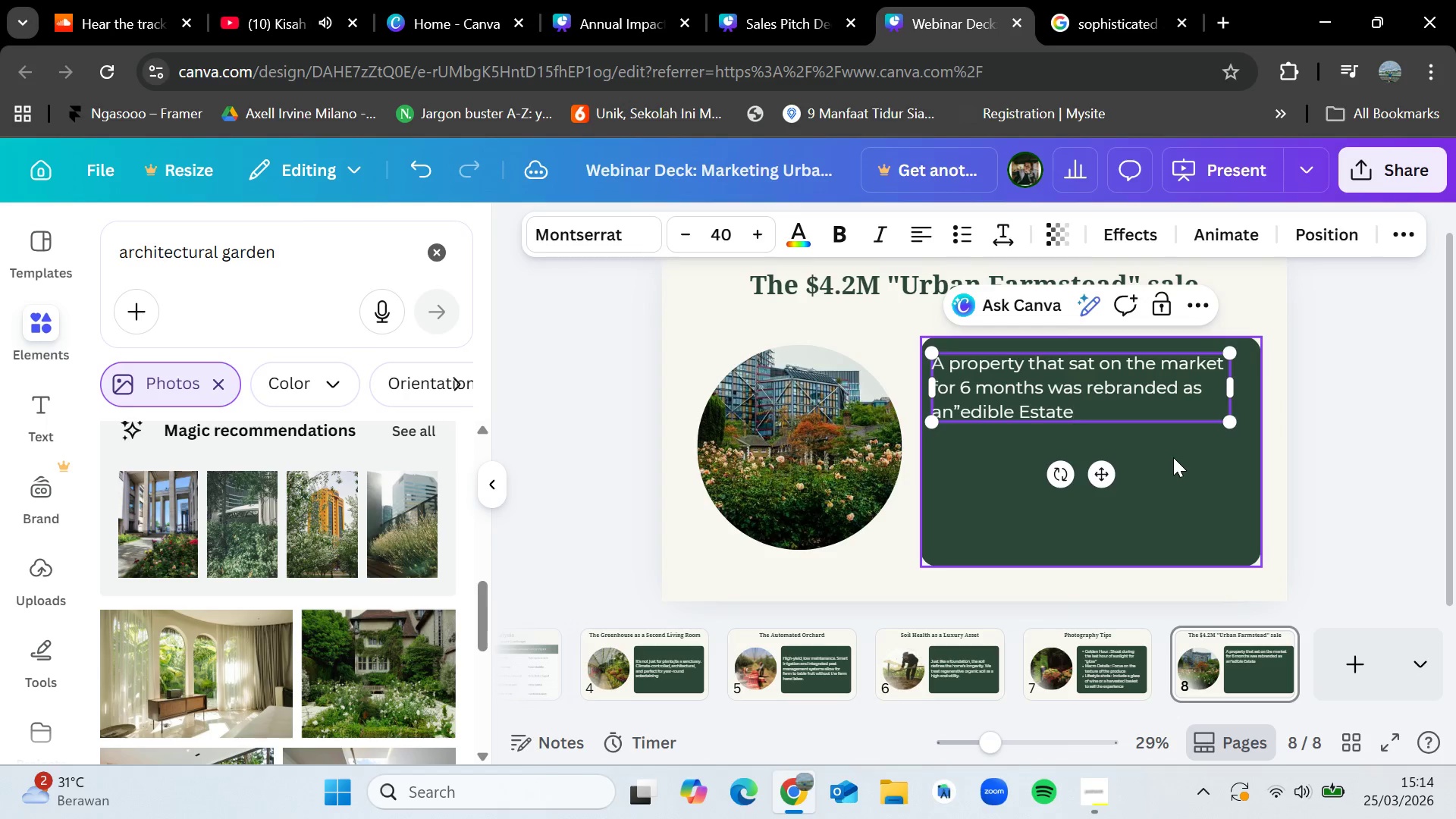 
left_click([956, 413])
 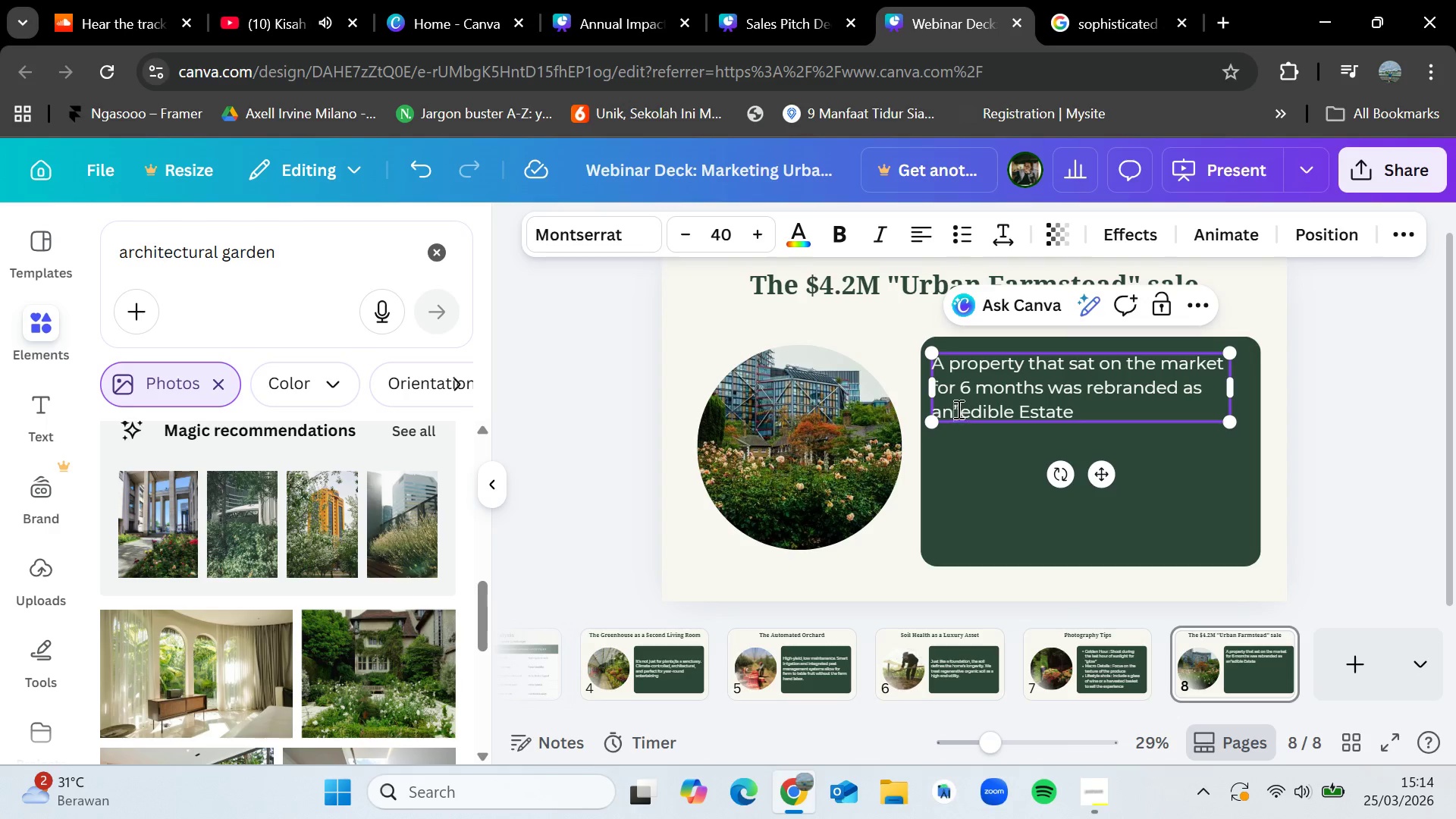 
key(Space)
 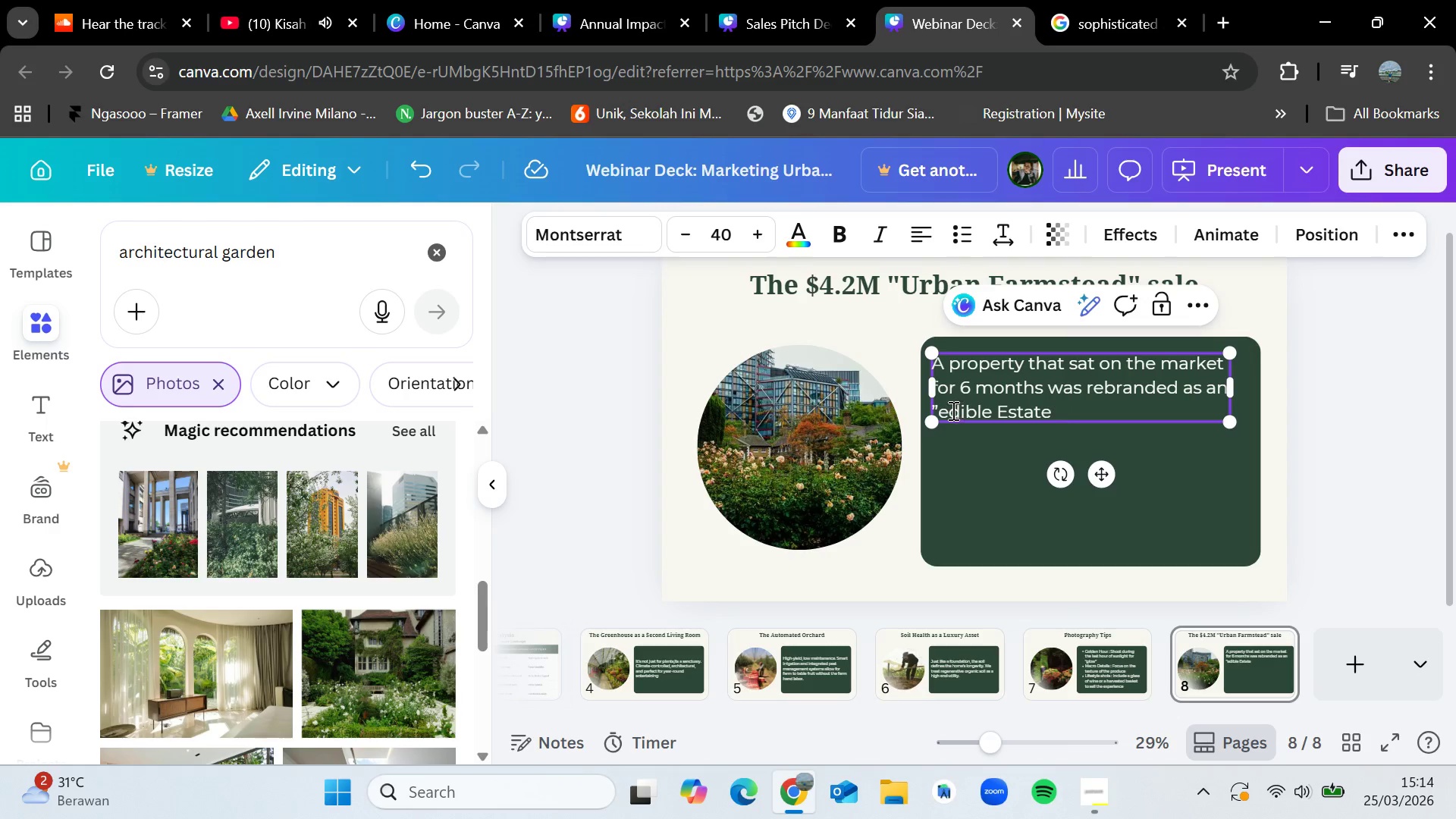 
left_click([951, 411])
 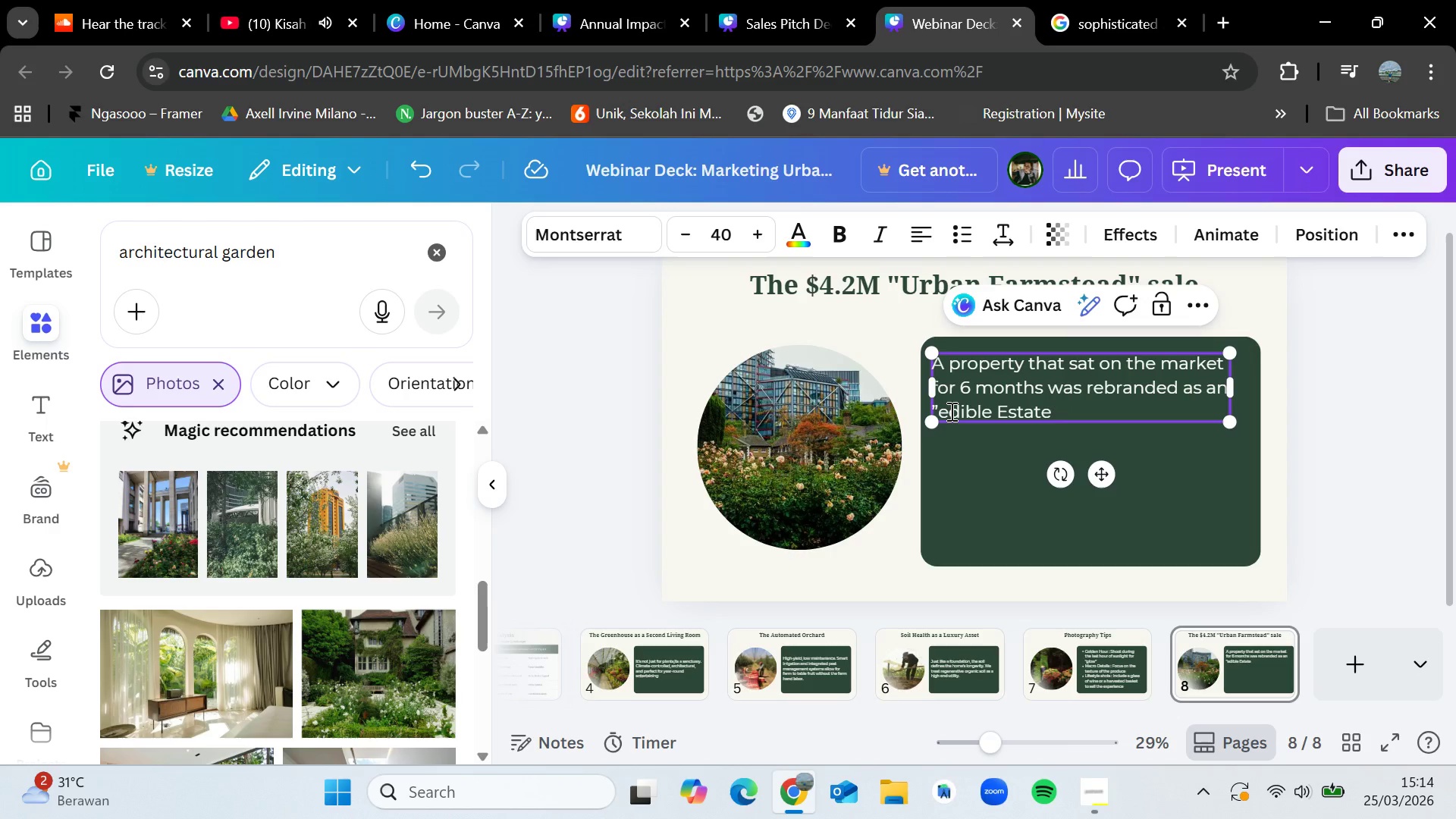 
key(Backspace)
 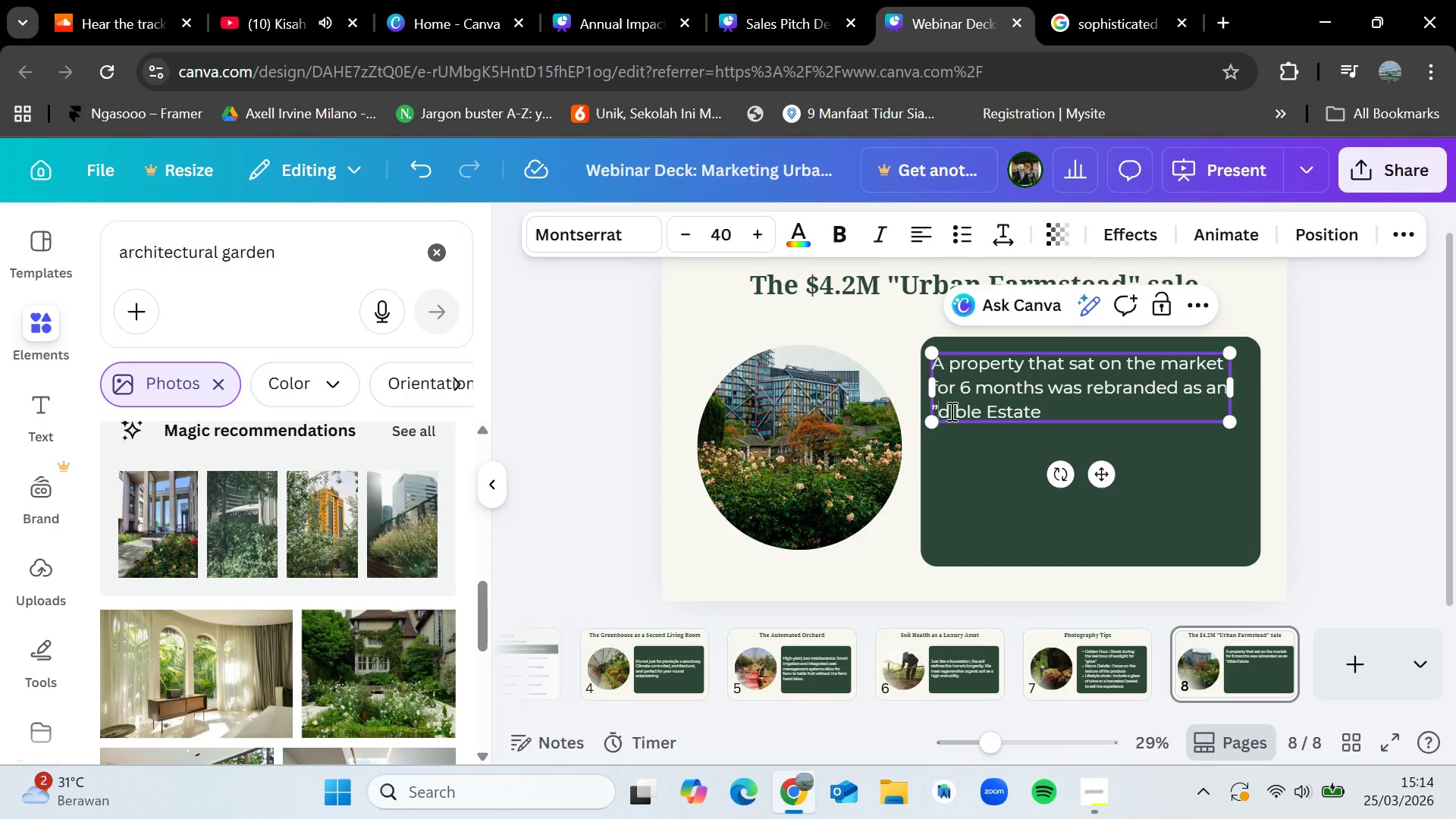 
key(Shift+E)
 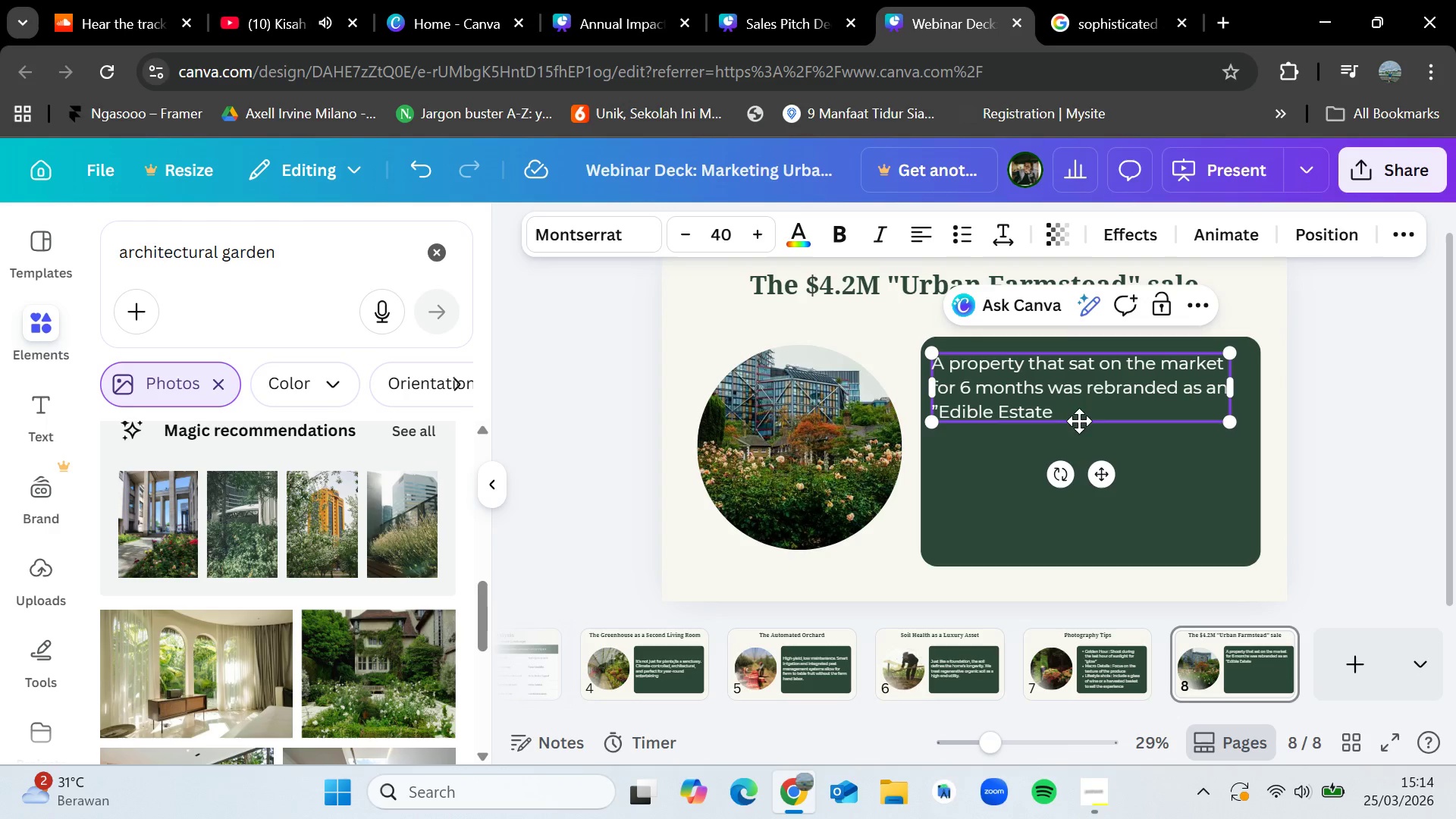 
left_click([1078, 419])
 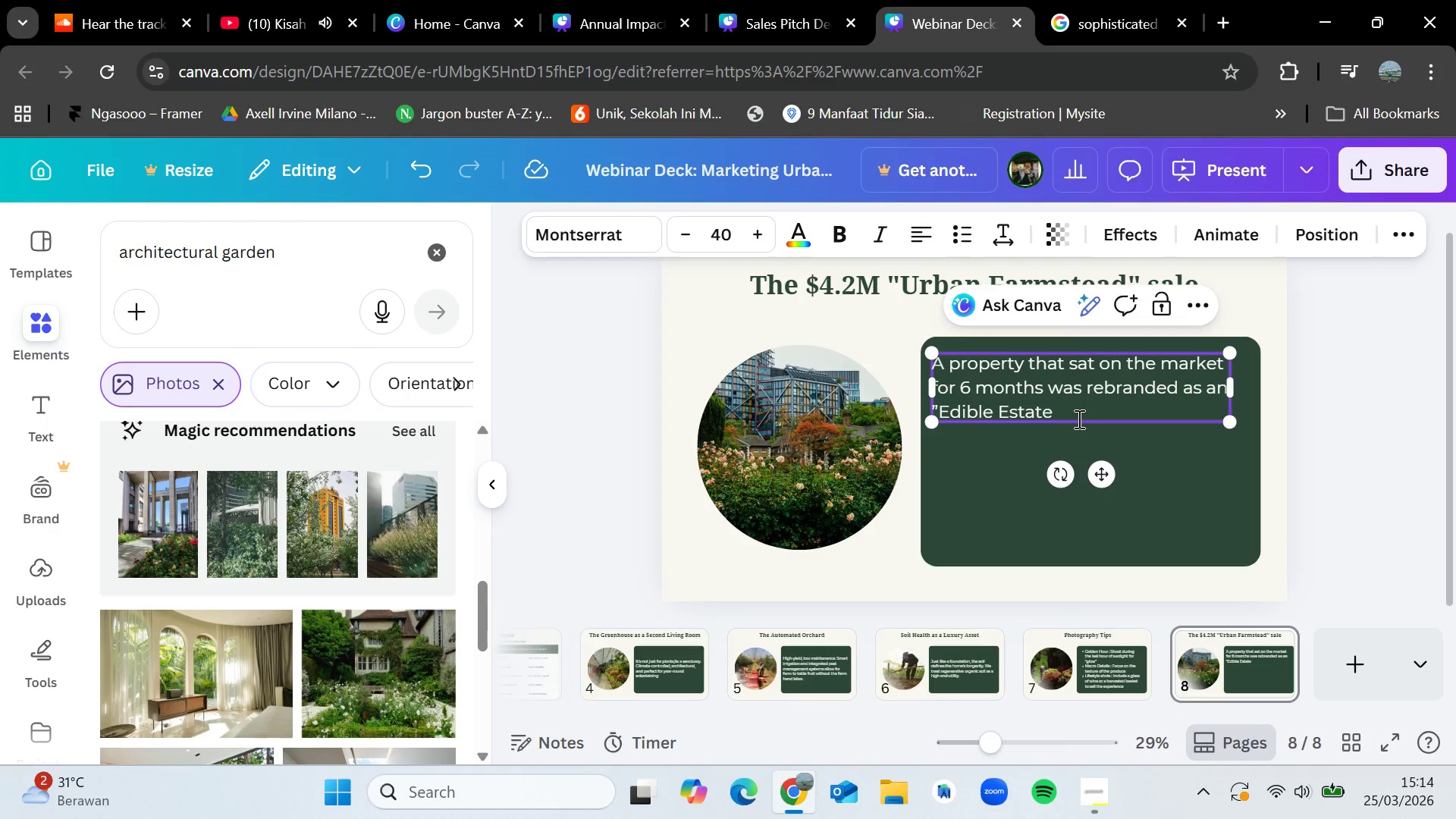 
type(" amd)
key(Backspace)
key(Backspace)
type(nd sold in 14 days above asking proc)
key(Backspace)
key(Backspace)
type(ice)
 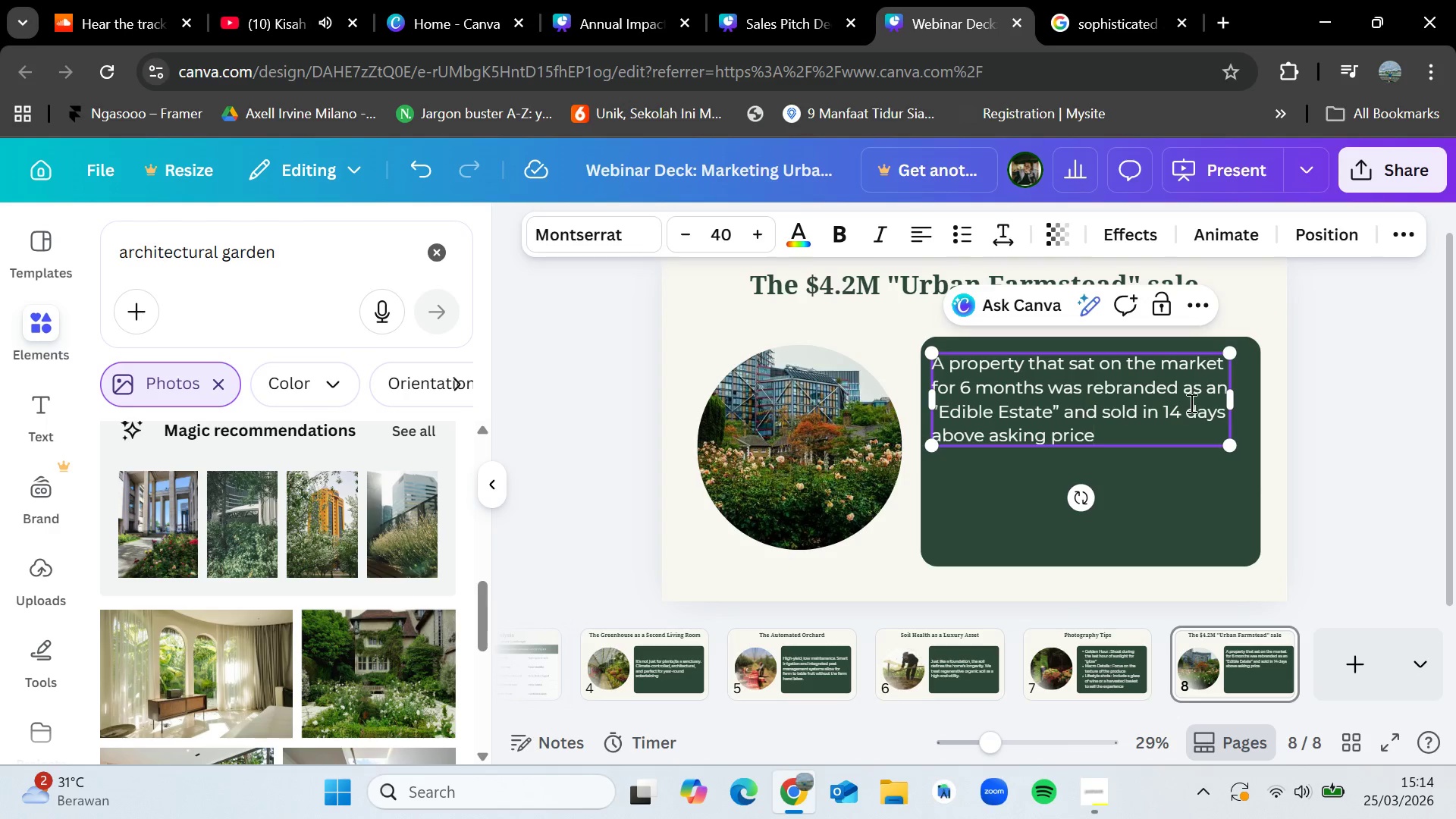 
left_click([1329, 381])
 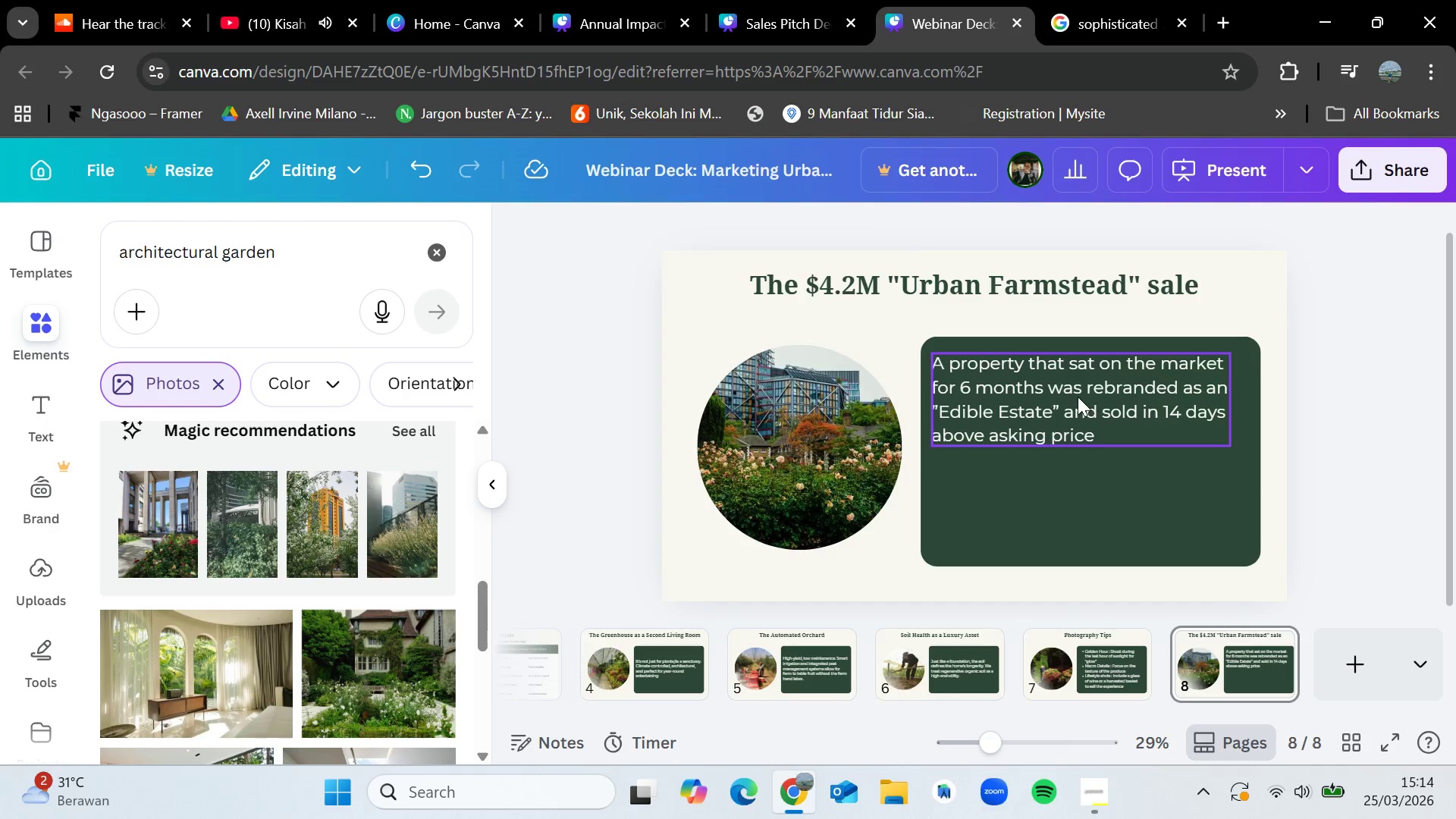 
left_click_drag(start_coordinate=[1078, 397], to_coordinate=[1081, 437])
 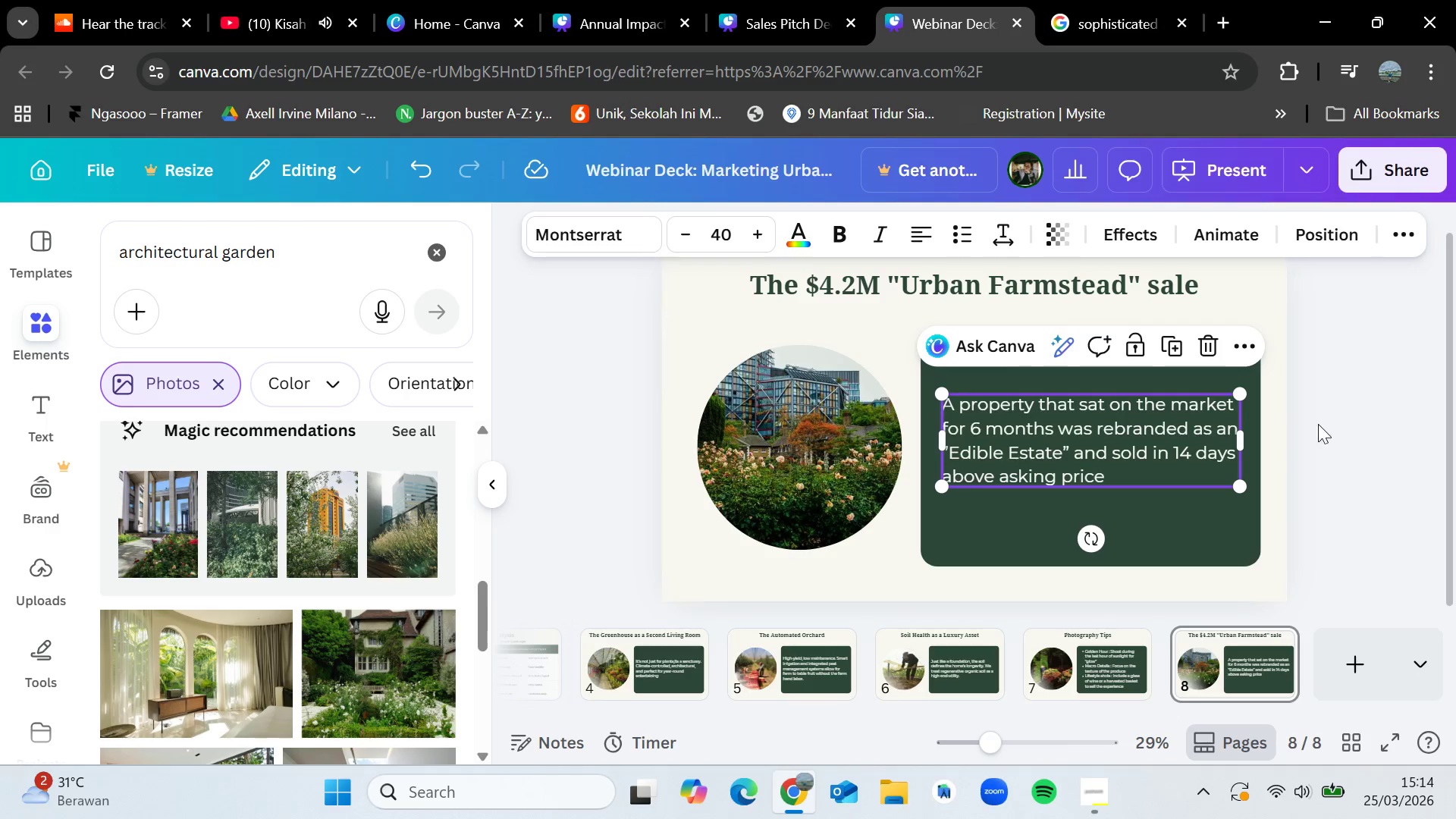 
left_click([1323, 423])
 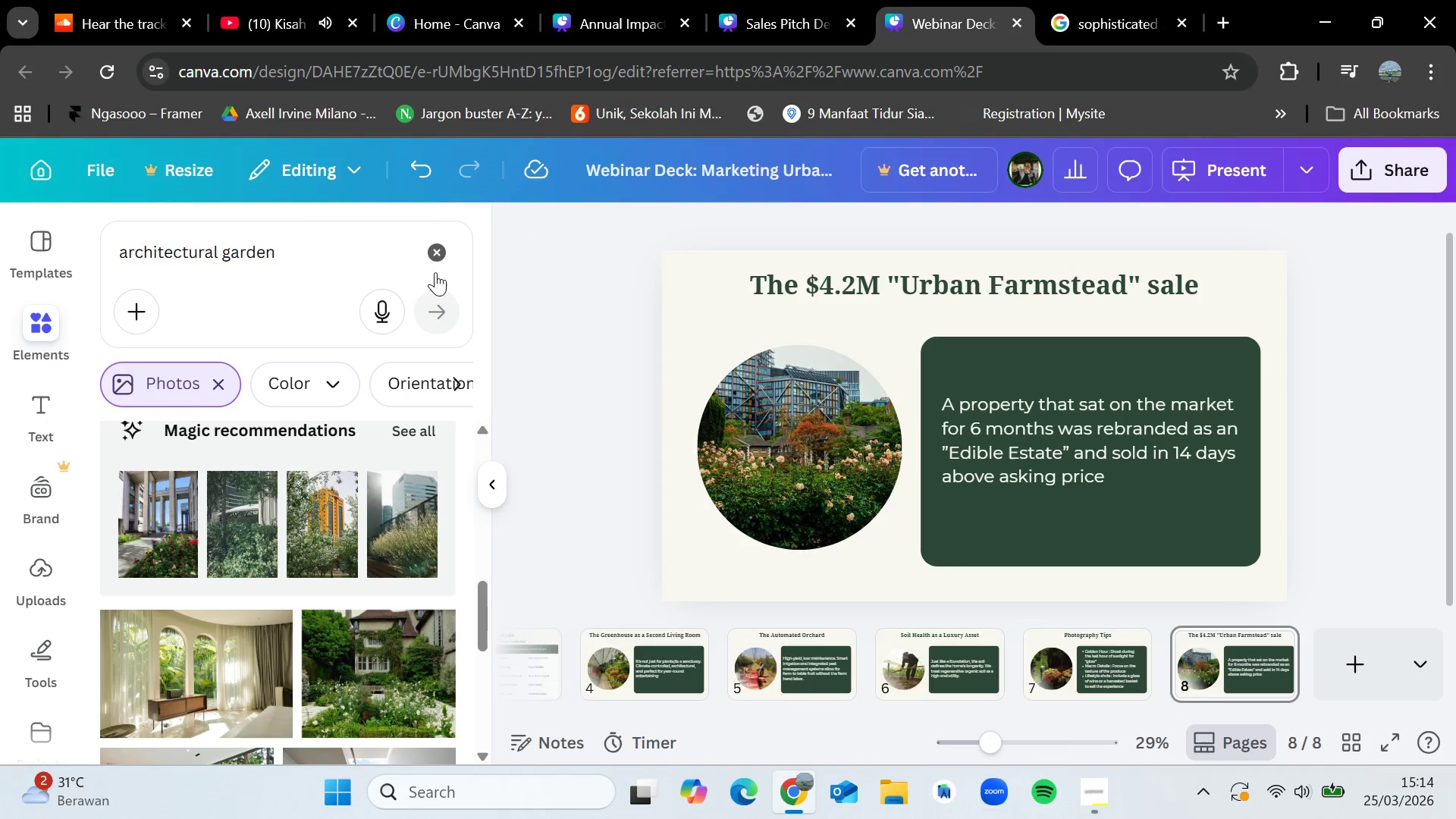 
left_click([439, 251])
 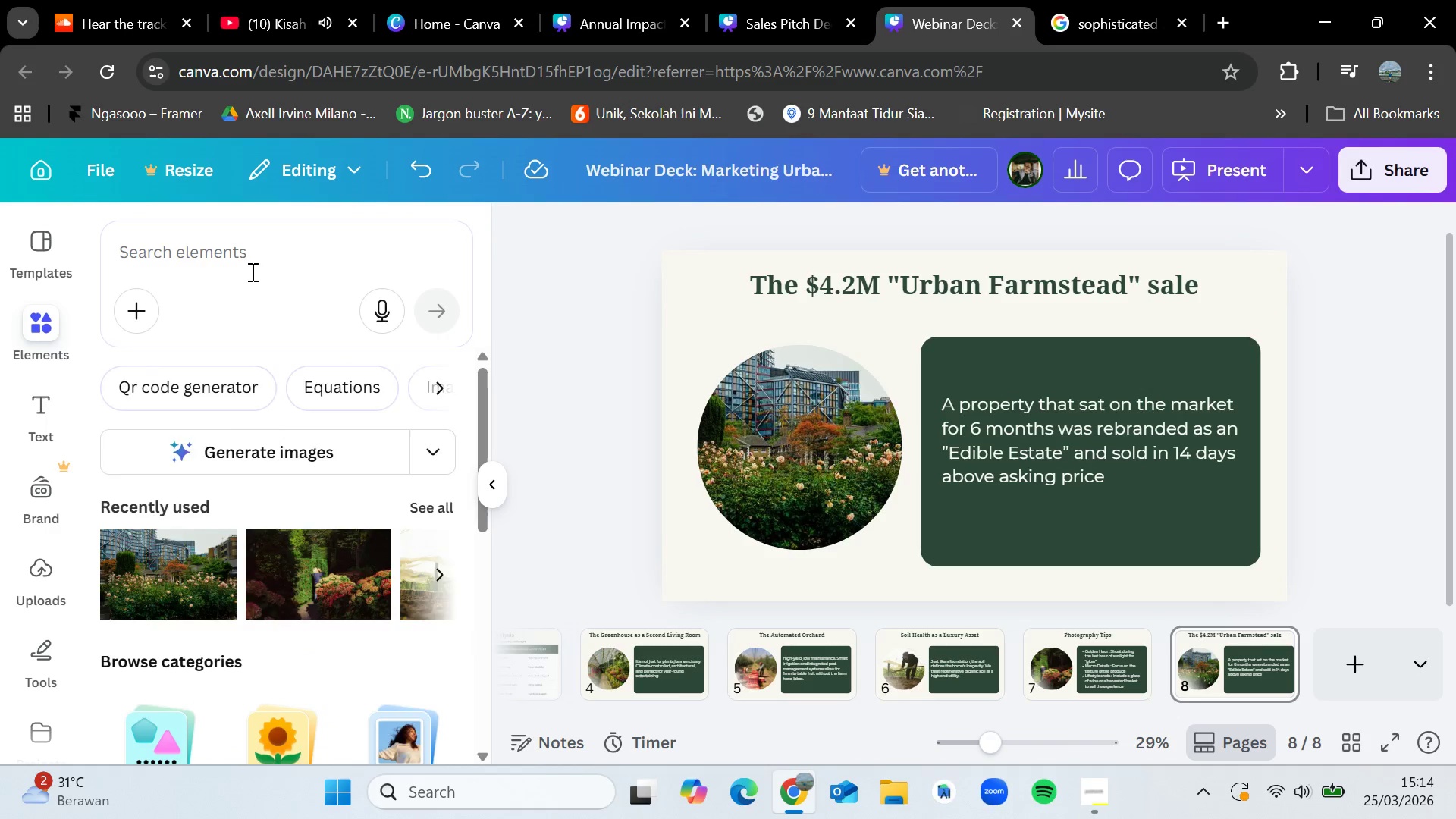 
left_click([251, 271])
 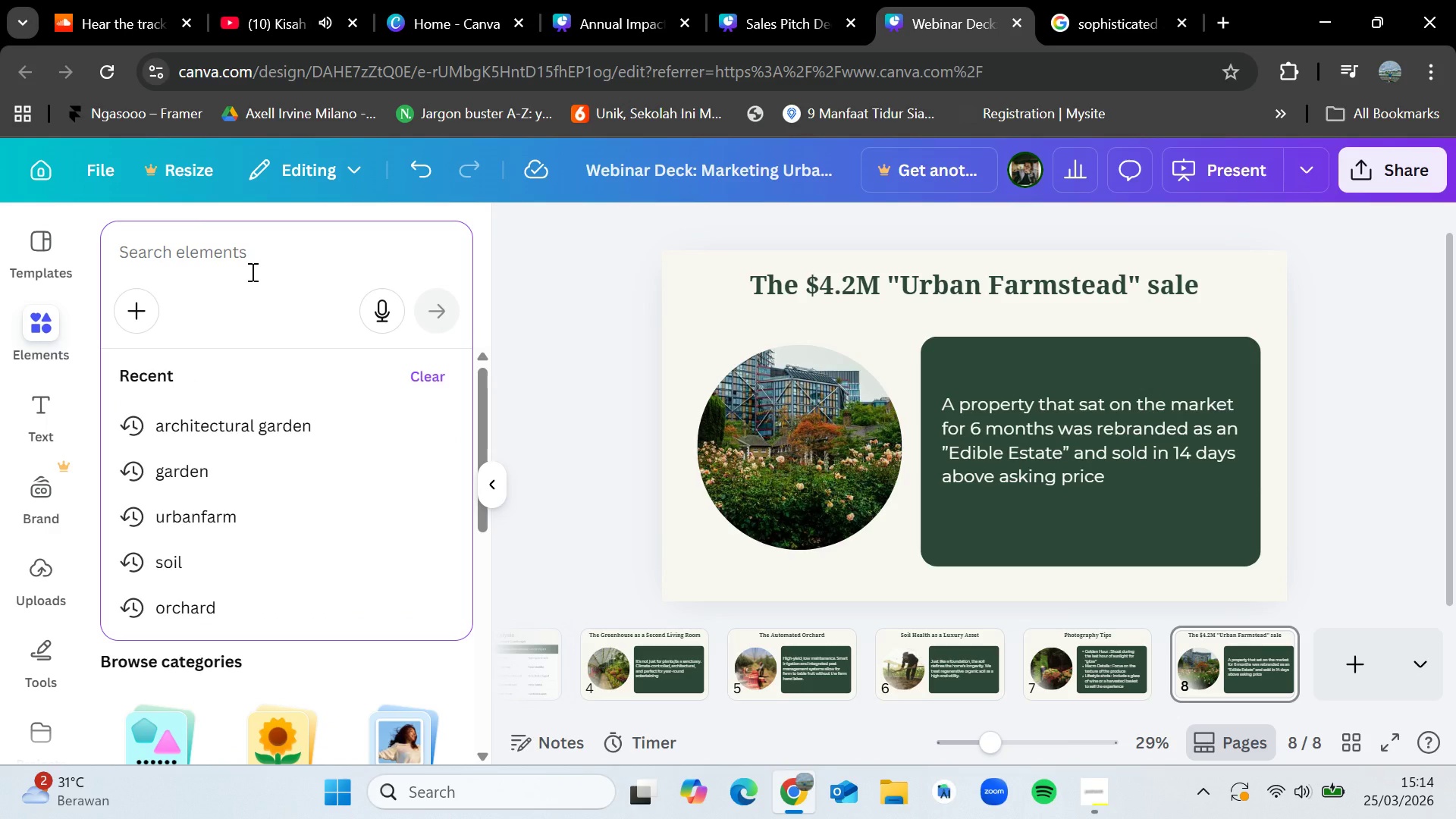 
type(for sale)
 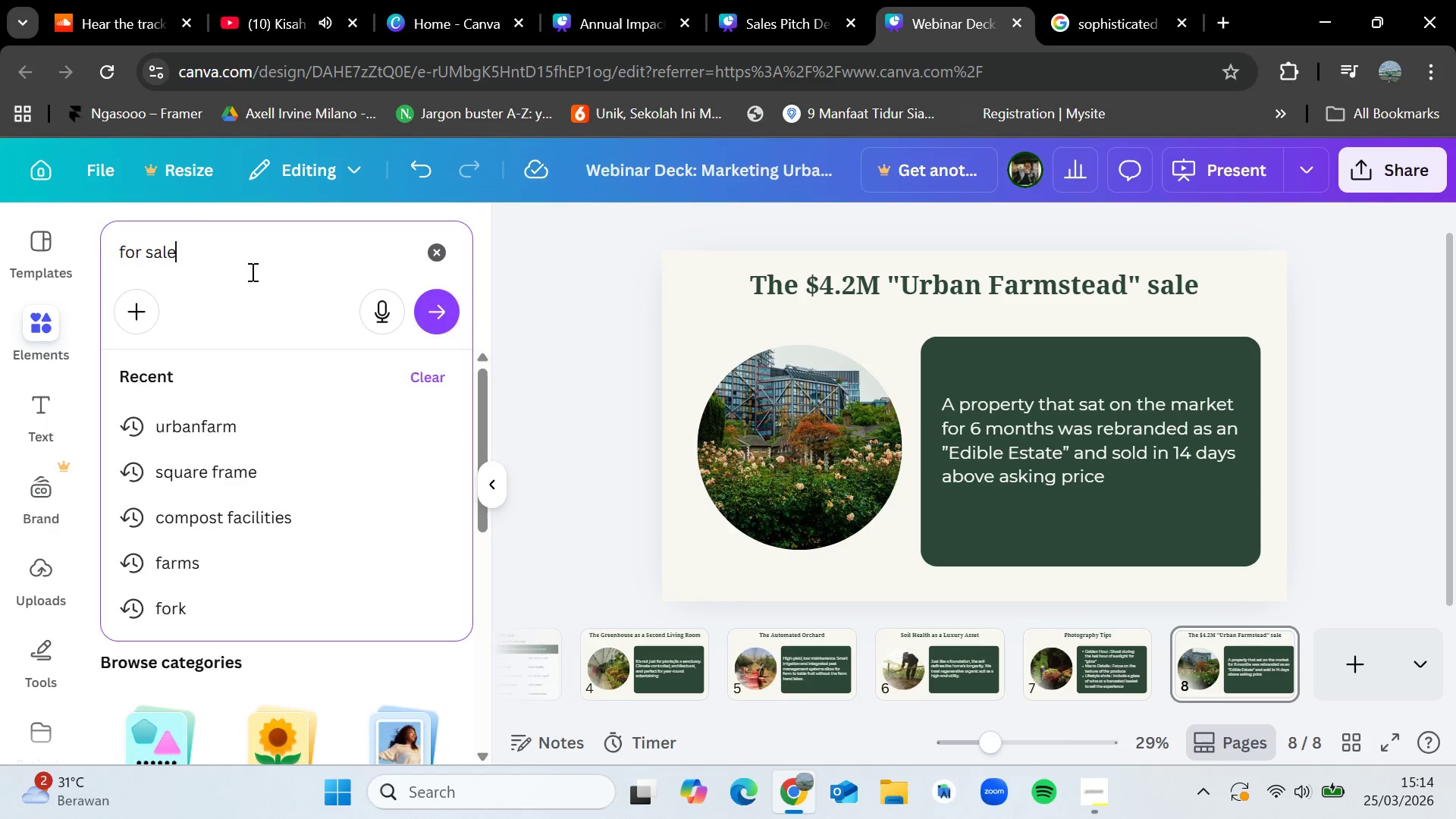 
key(Enter)
 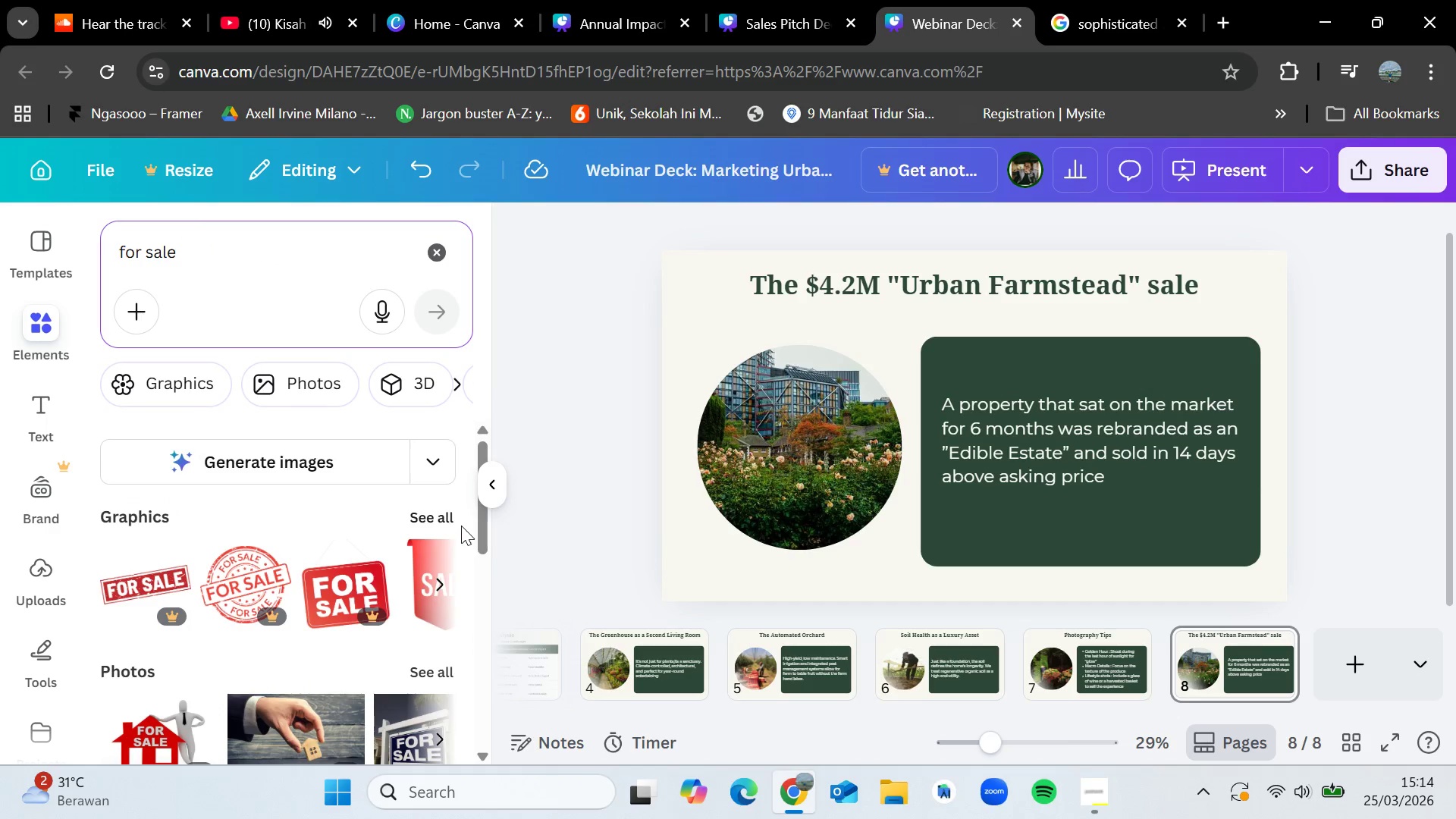 
left_click([448, 510])
 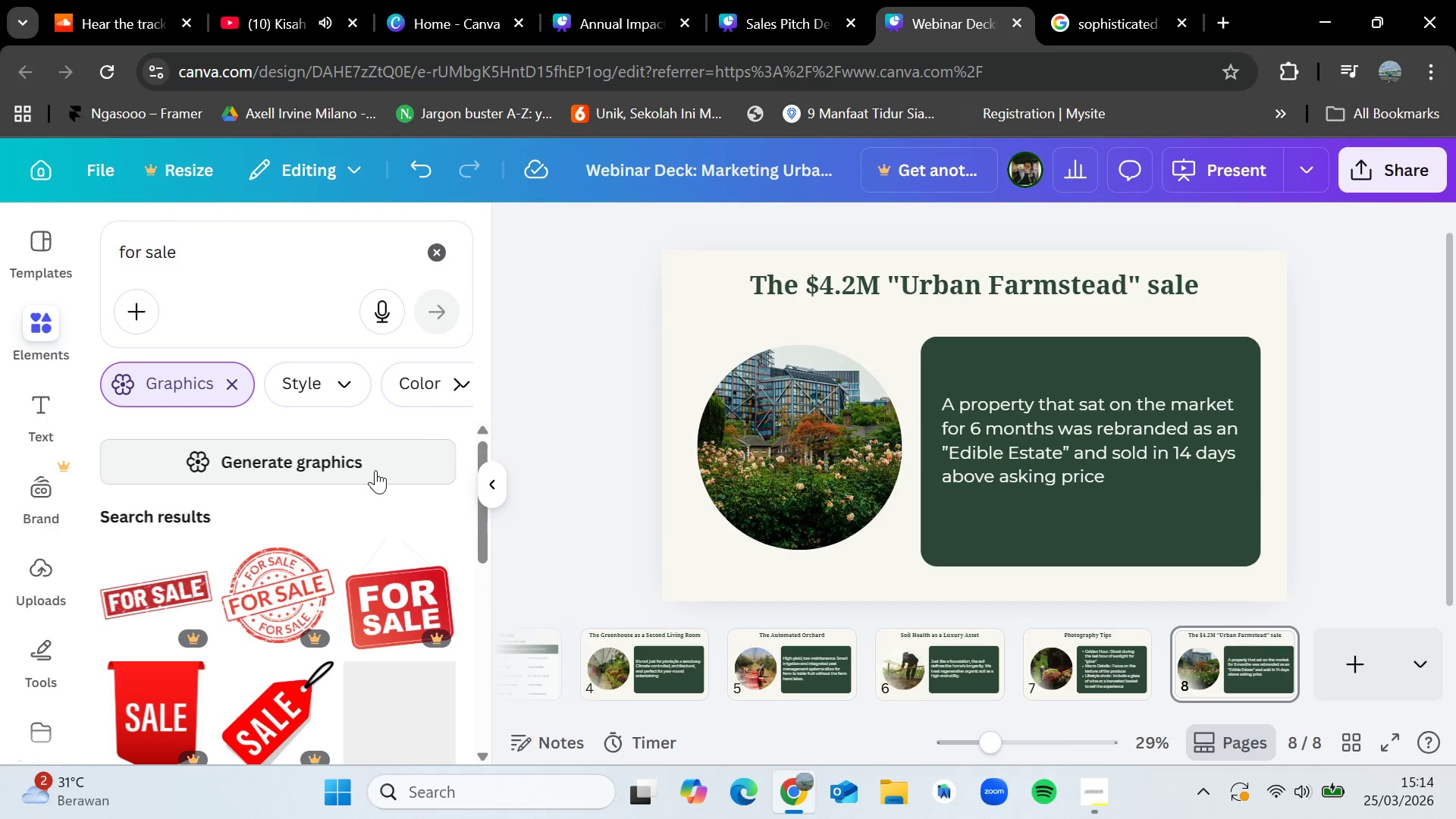 
scroll: coordinate [411, 643], scroll_direction: down, amount: 4.0
 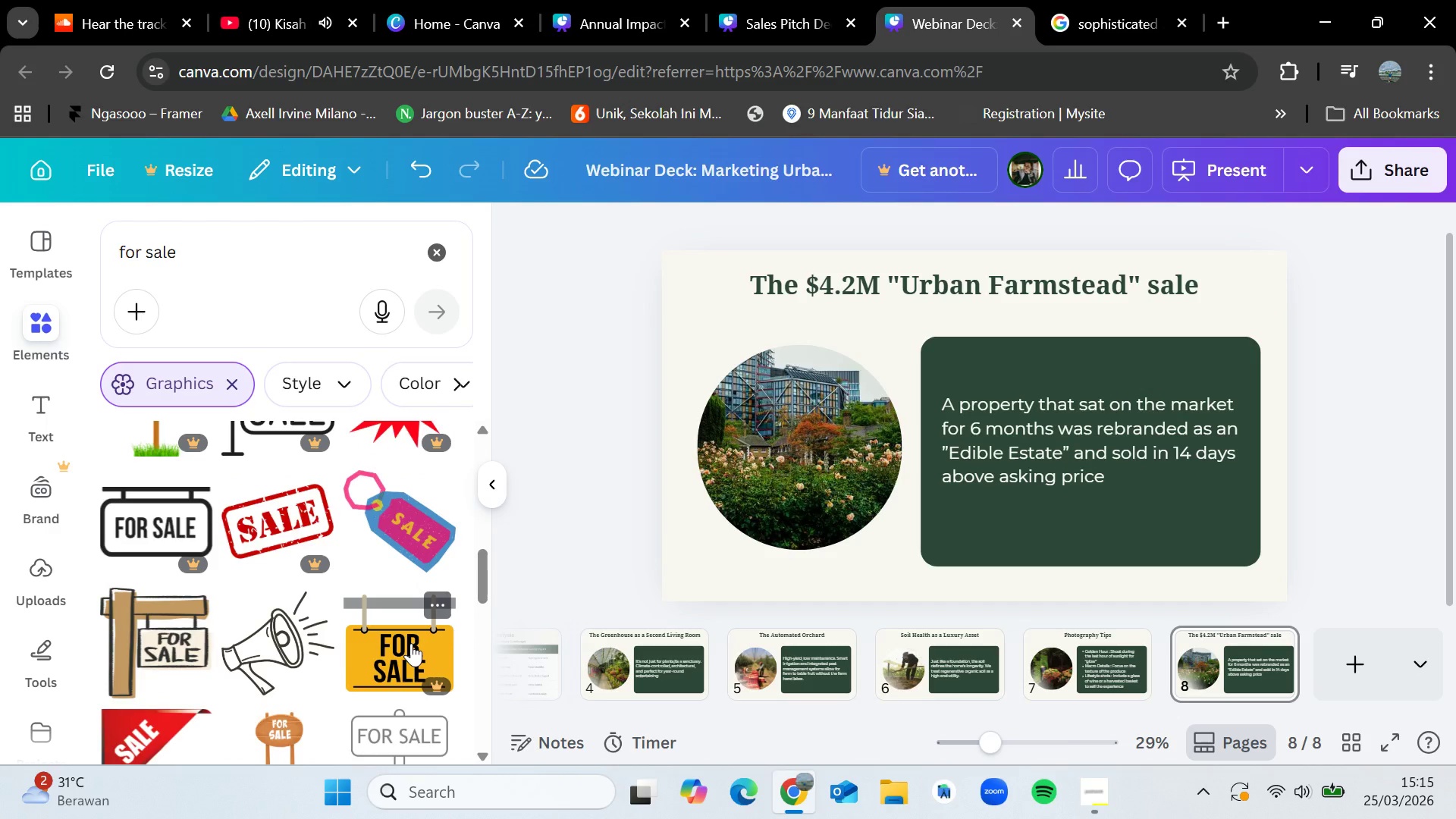 
scroll: coordinate [411, 643], scroll_direction: none, amount: 0.0
 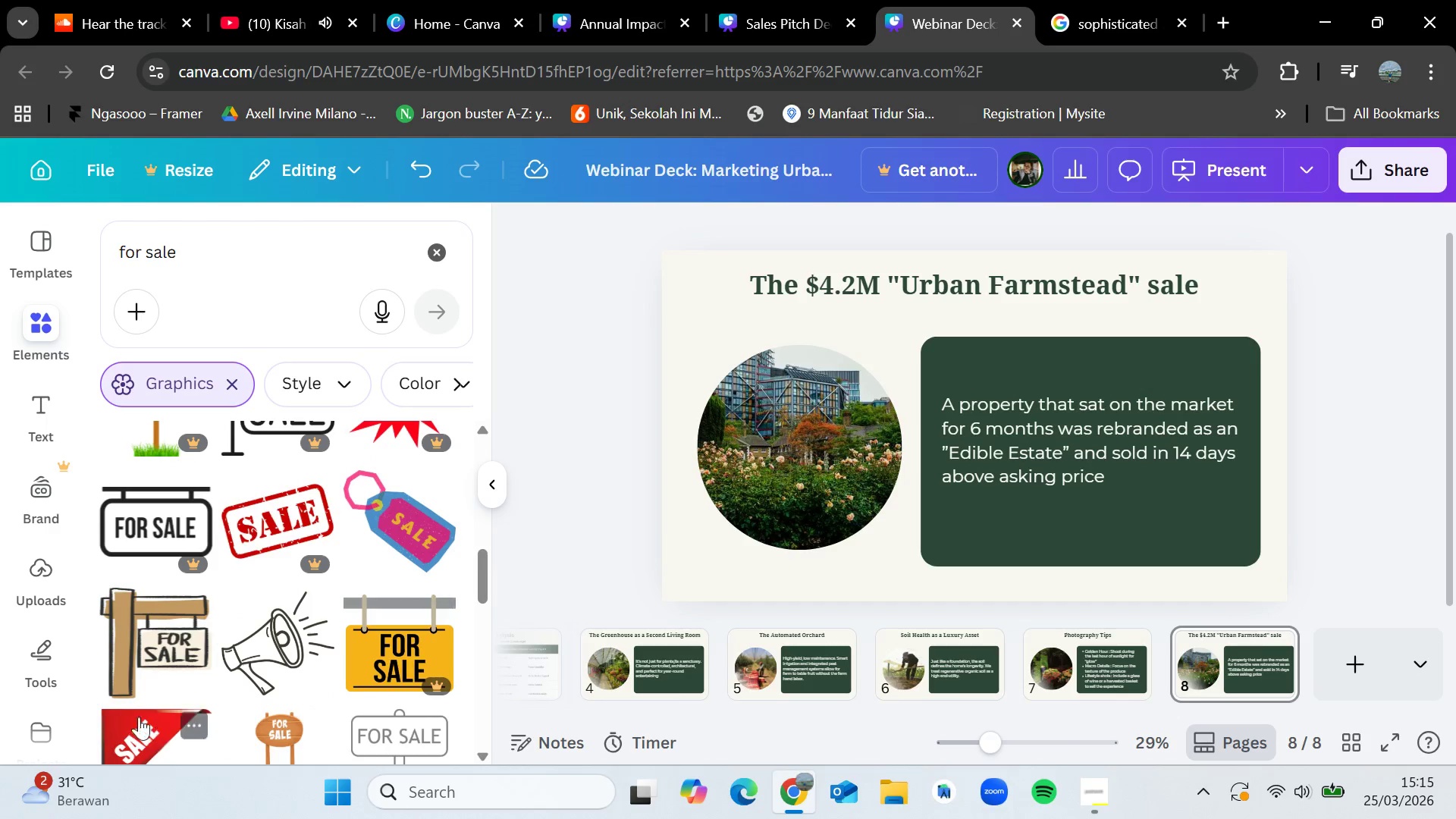 
left_click_drag(start_coordinate=[123, 658], to_coordinate=[771, 519])
 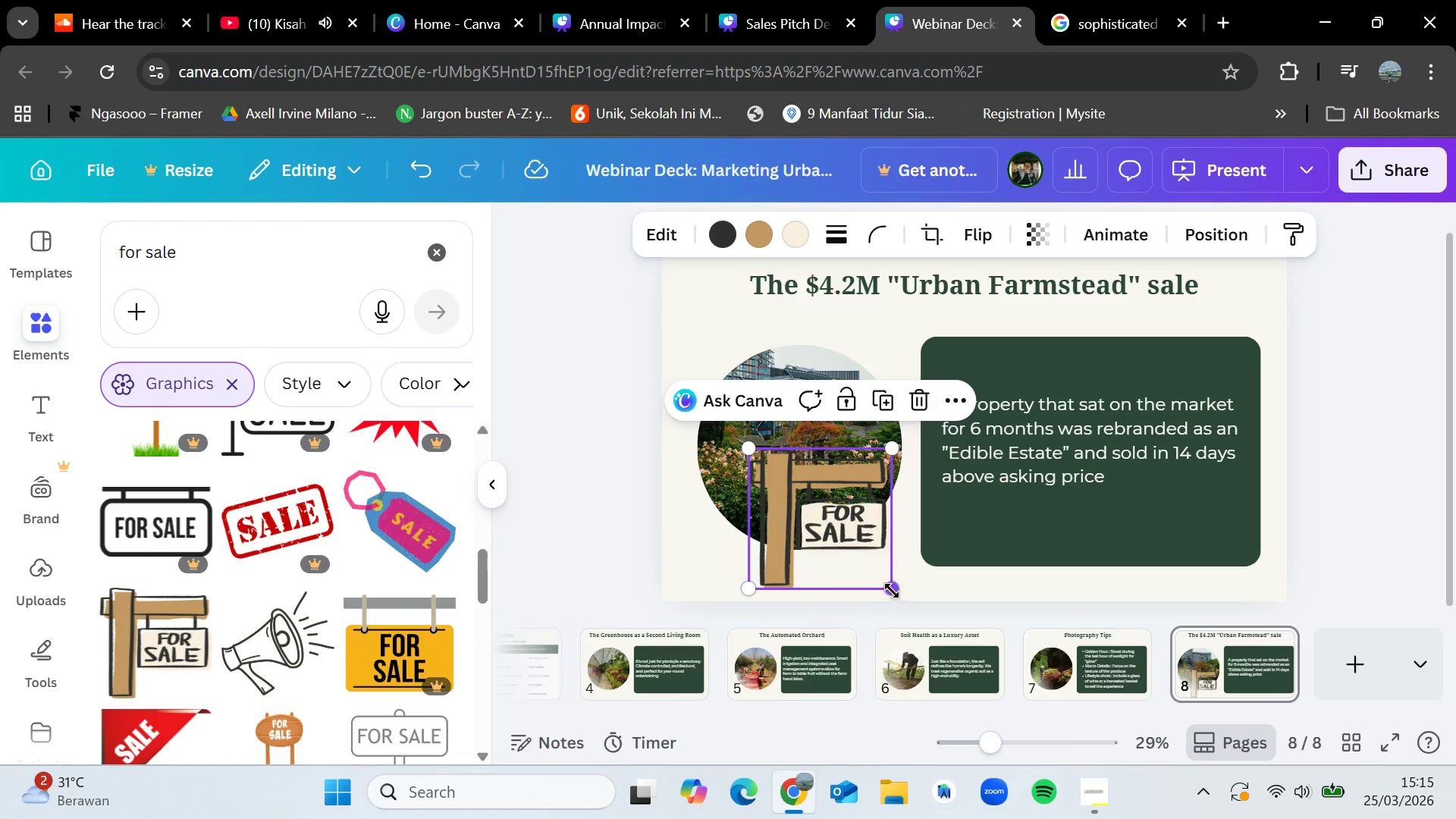 
left_click_drag(start_coordinate=[890, 588], to_coordinate=[826, 532])
 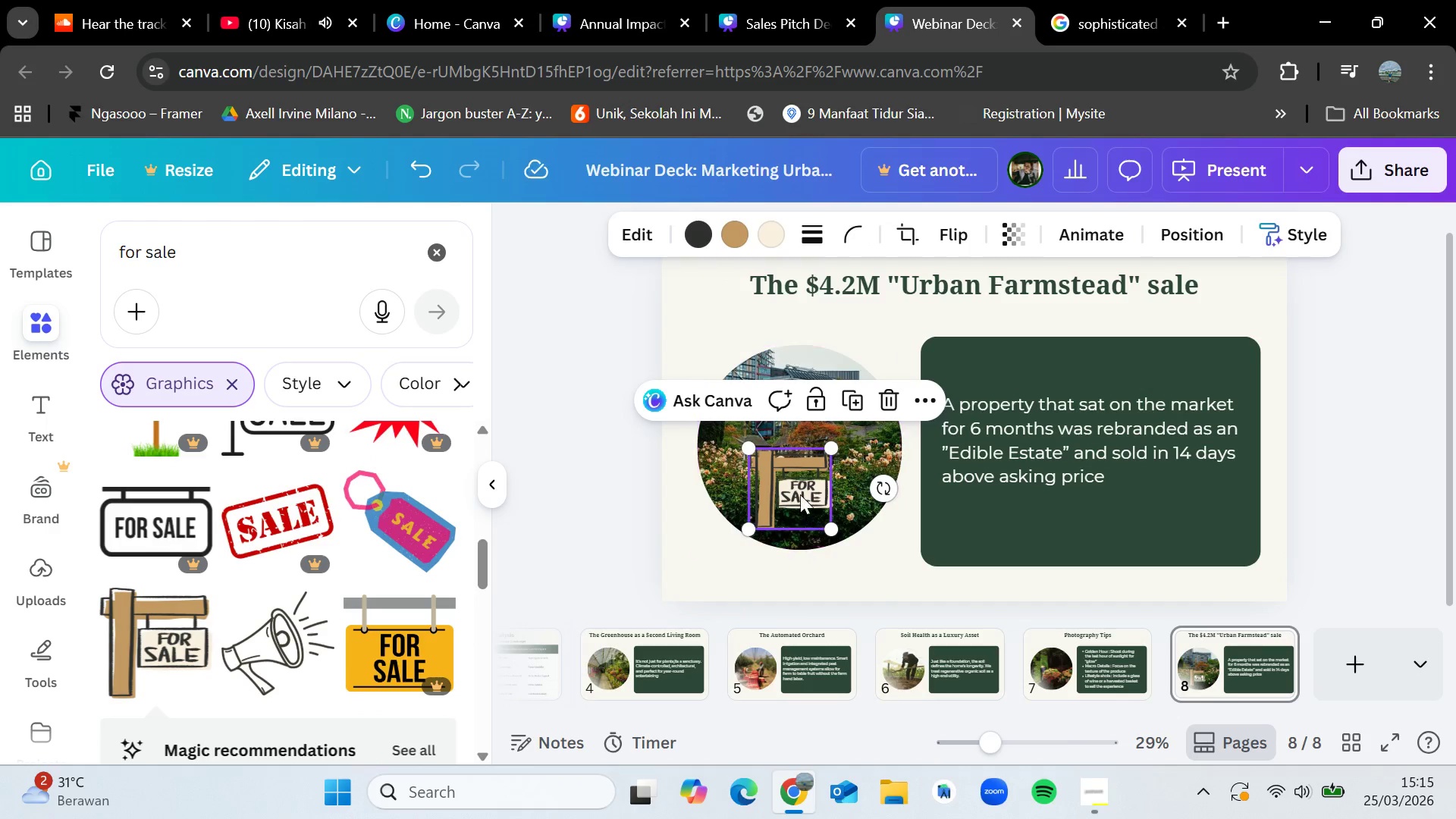 
left_click_drag(start_coordinate=[796, 488], to_coordinate=[803, 513])
 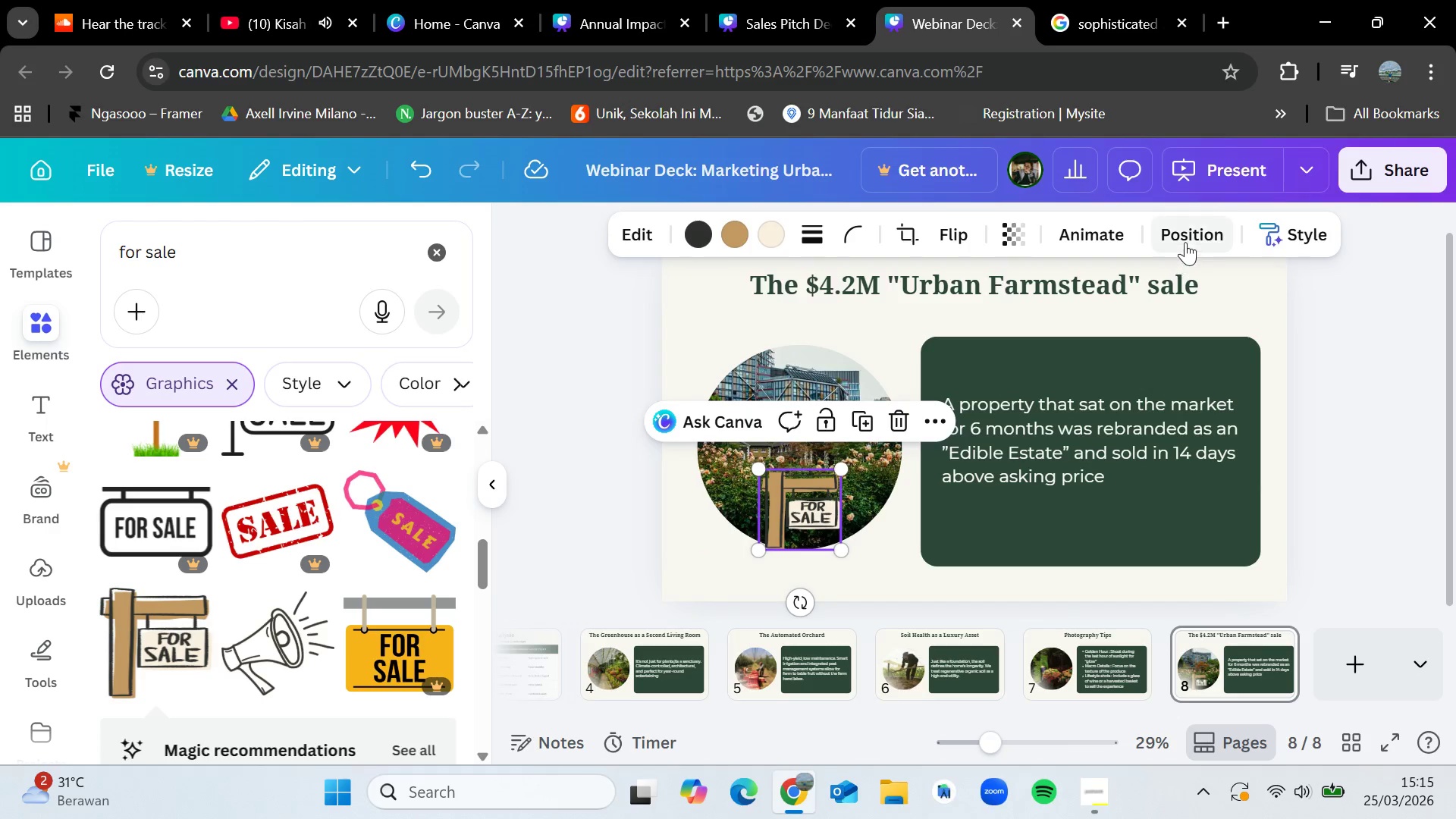 
left_click([1188, 237])
 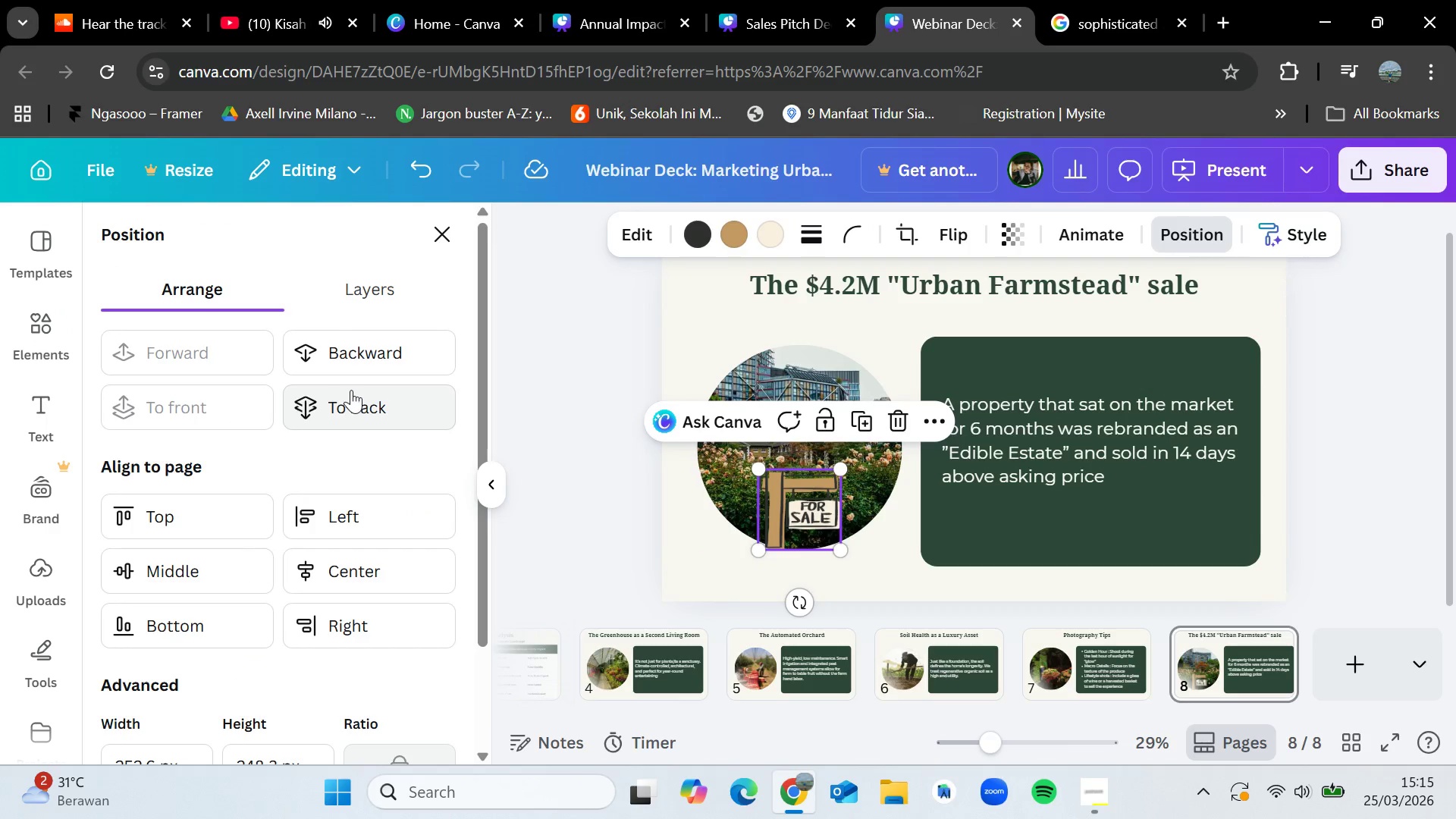 
left_click([351, 390])
 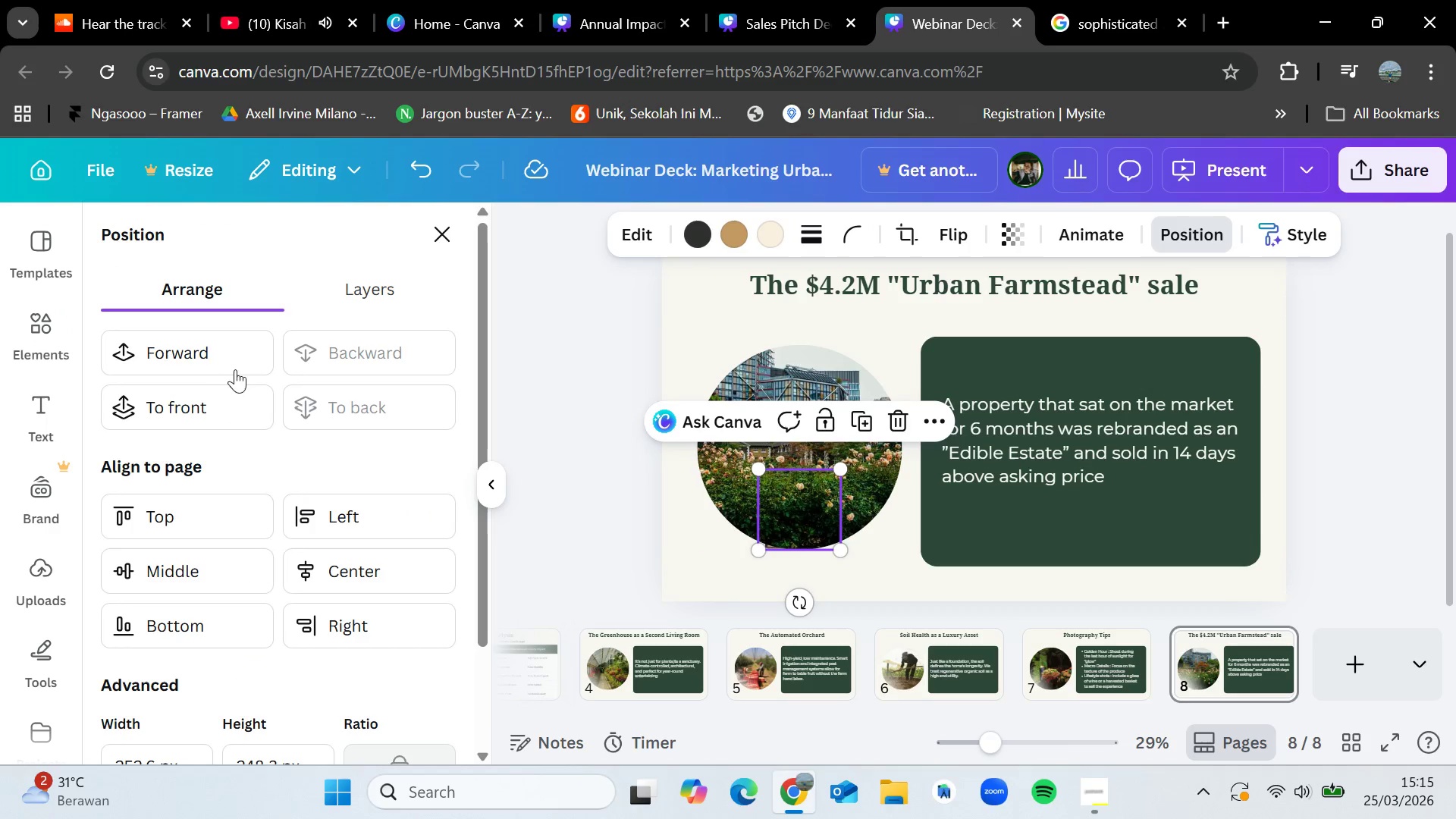 
left_click([224, 366])
 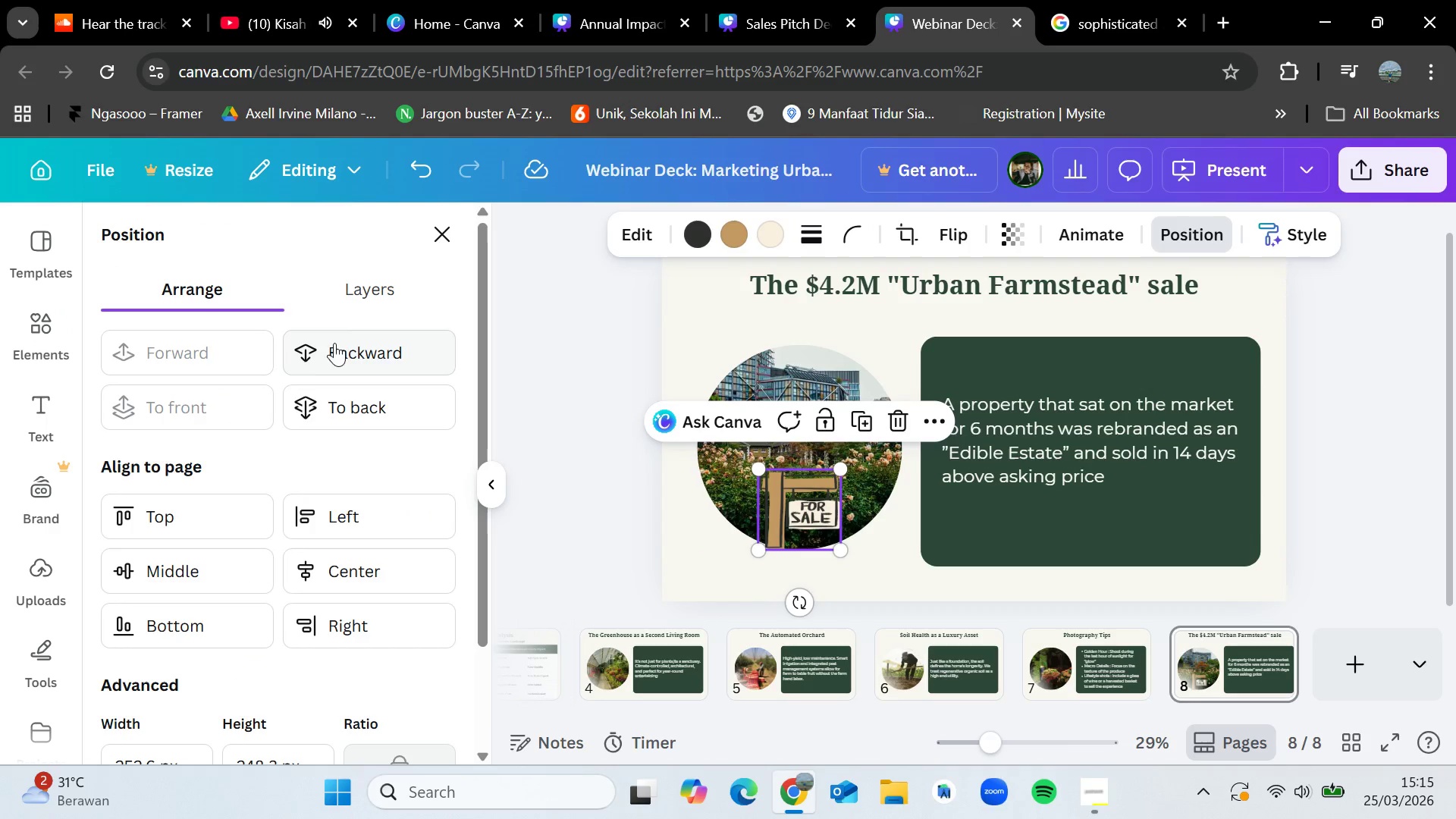 
left_click([341, 343])
 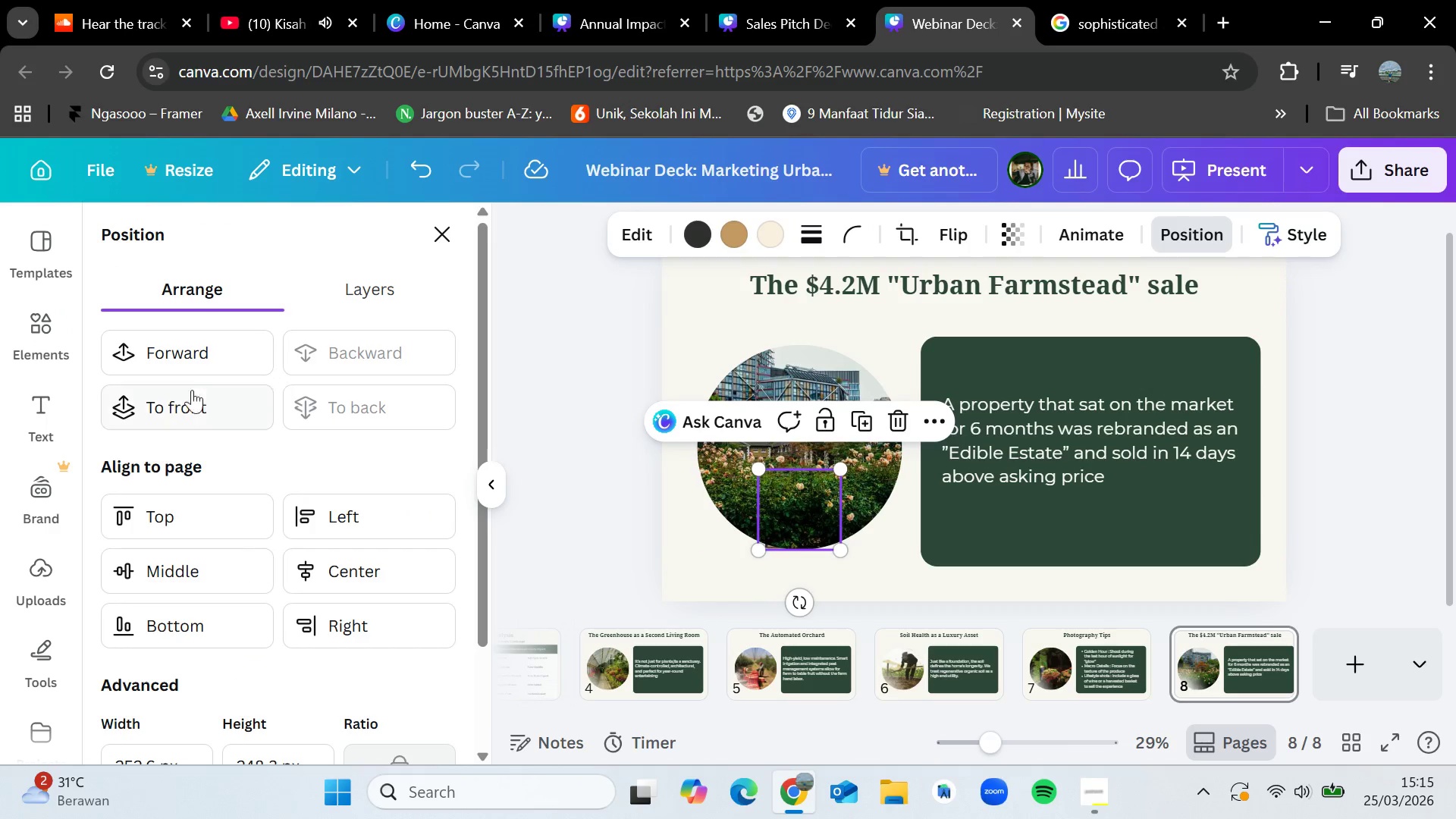 
left_click([195, 355])
 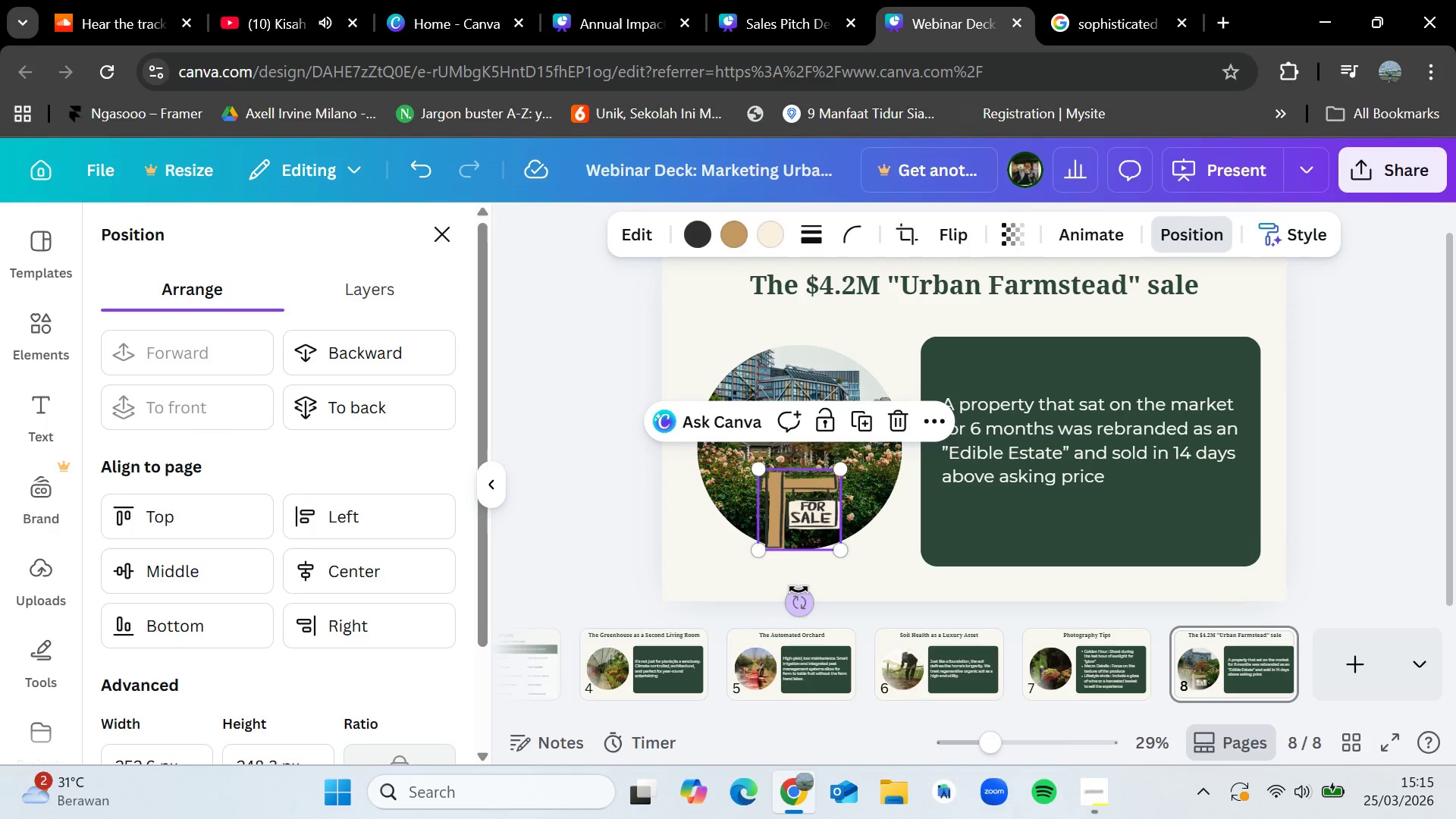 
left_click([676, 573])
 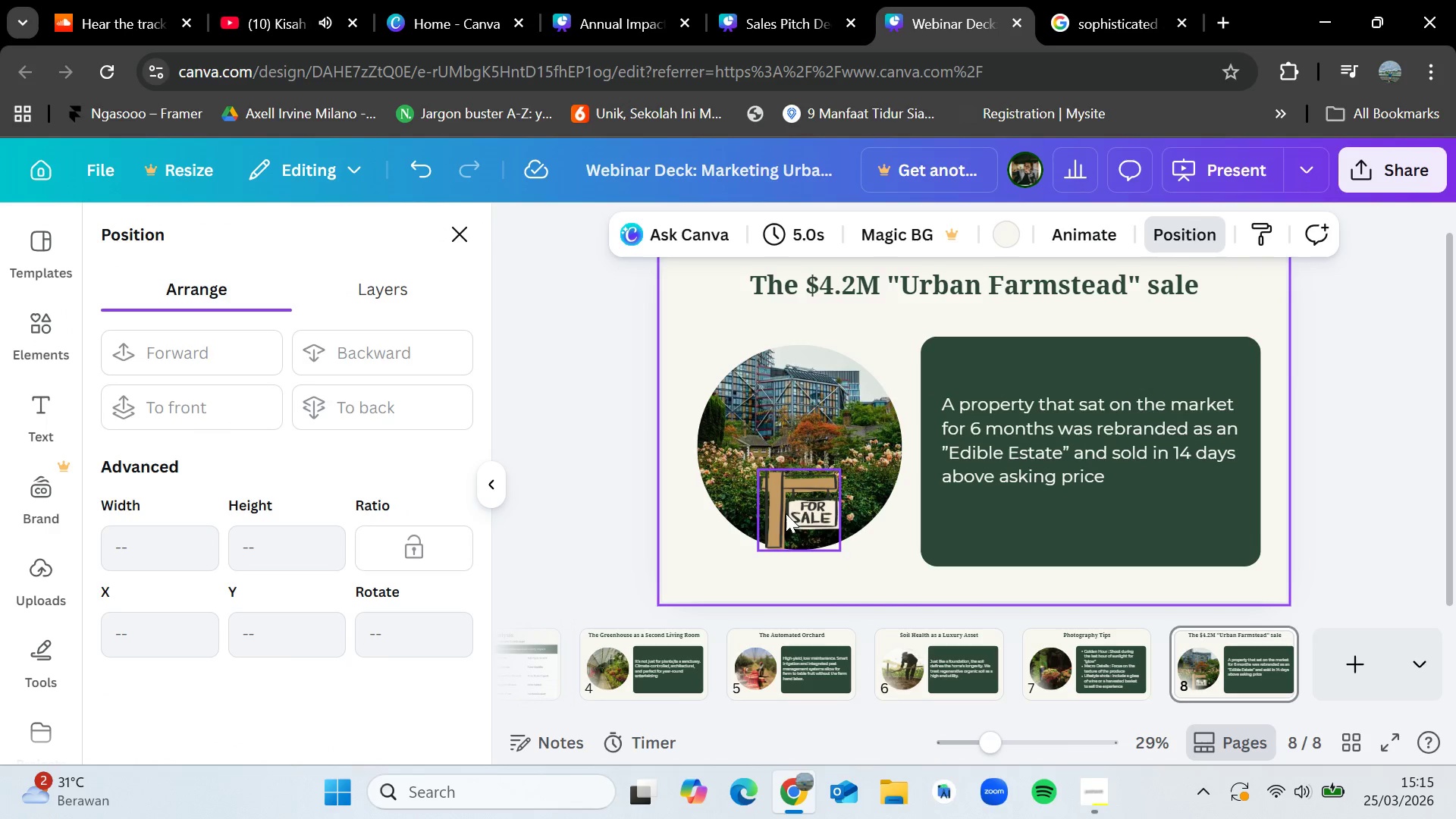 
left_click([792, 518])
 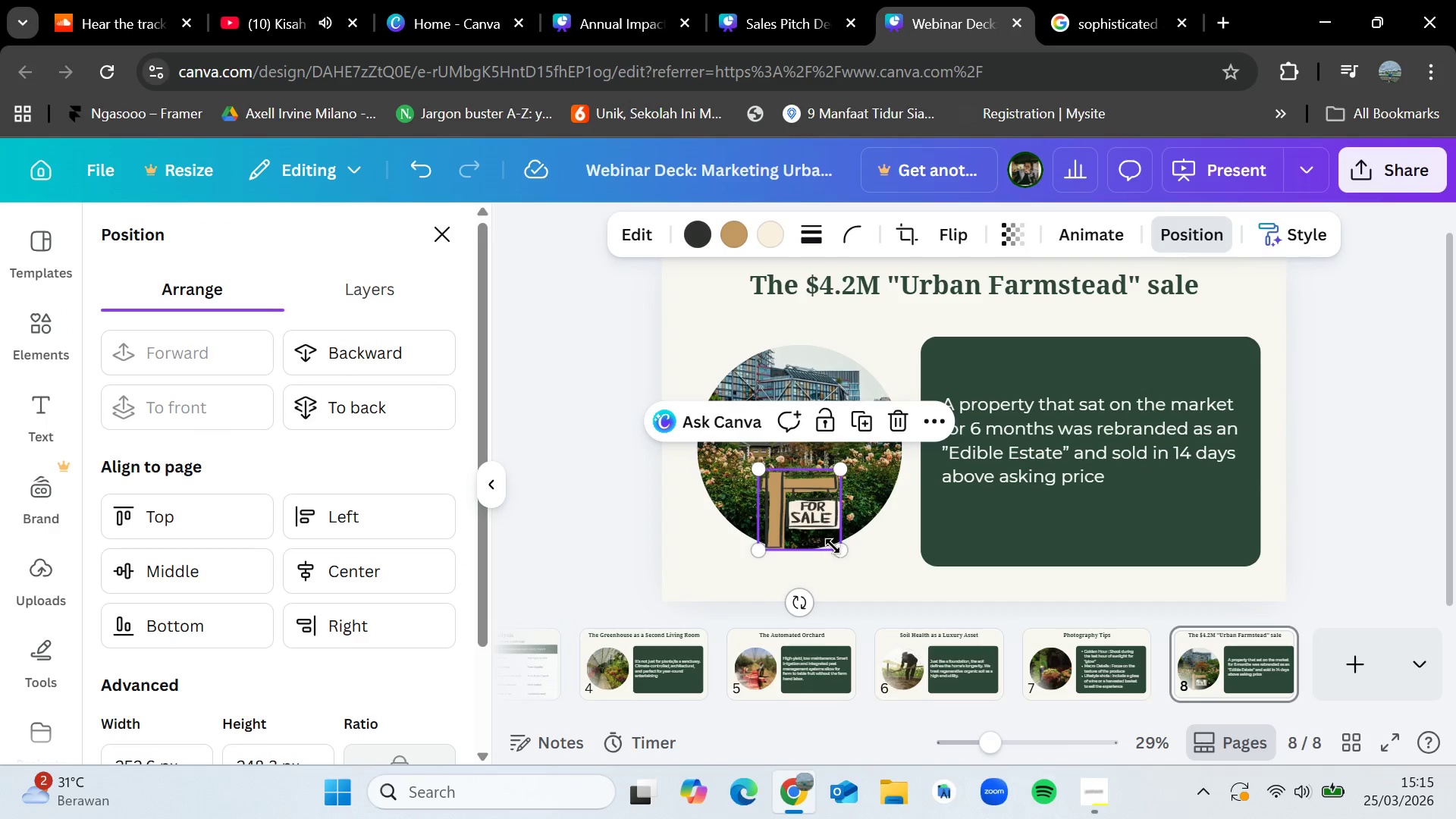 
left_click_drag(start_coordinate=[835, 548], to_coordinate=[830, 544])
 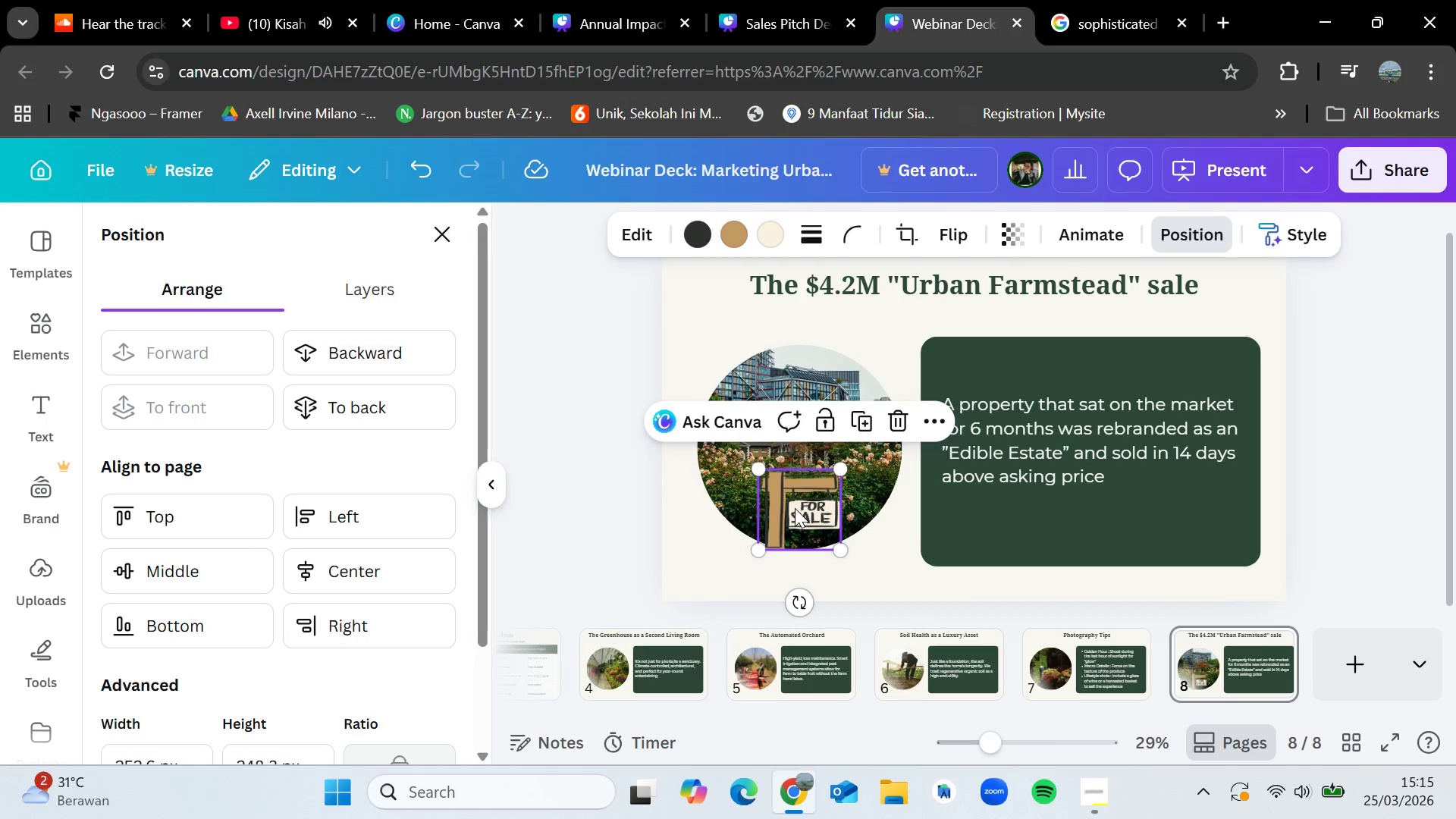 
left_click_drag(start_coordinate=[795, 508], to_coordinate=[794, 470])
 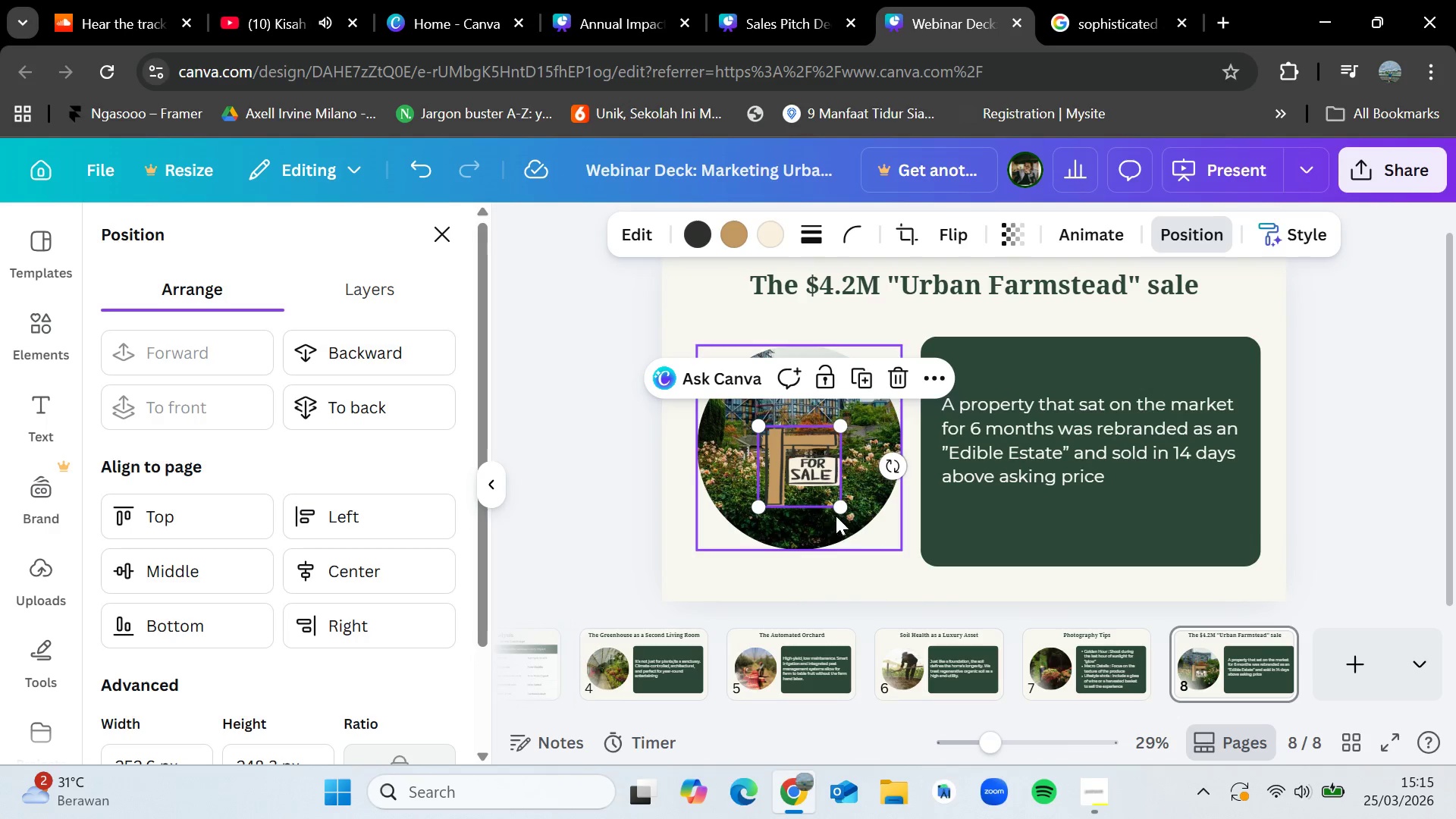 
left_click_drag(start_coordinate=[833, 509], to_coordinate=[807, 482])
 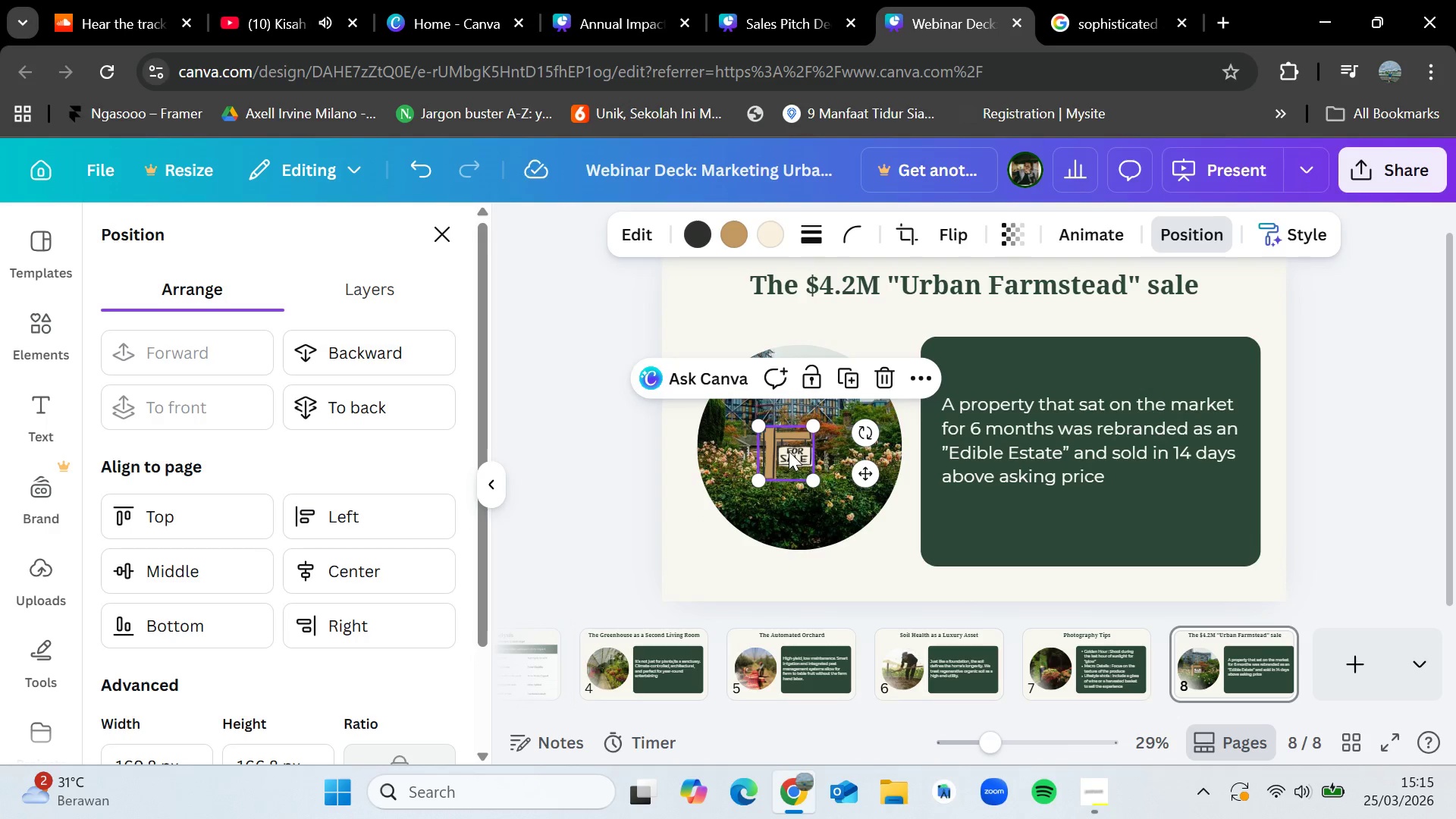 
left_click_drag(start_coordinate=[788, 450], to_coordinate=[791, 510])
 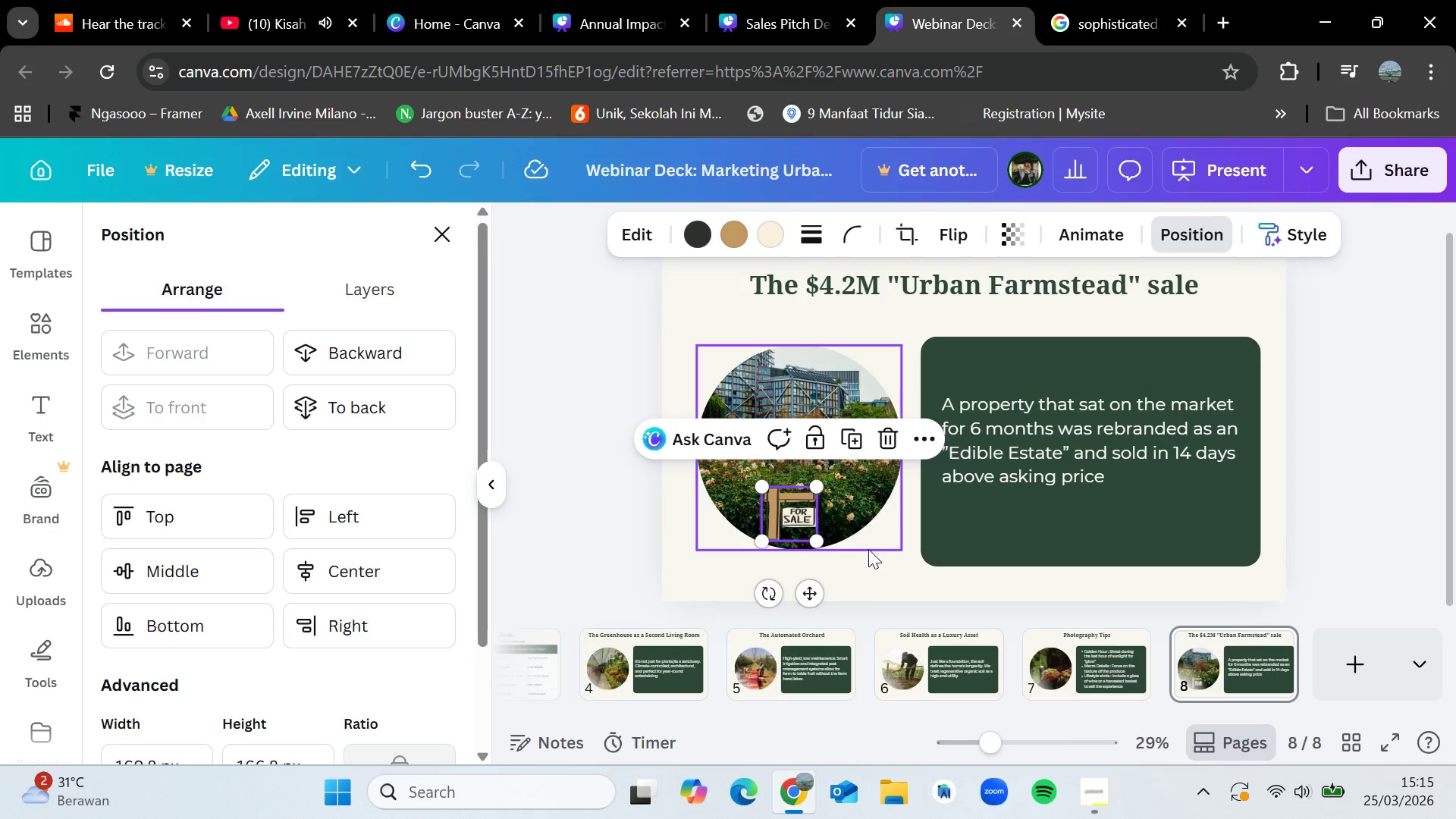 
left_click([871, 554])
 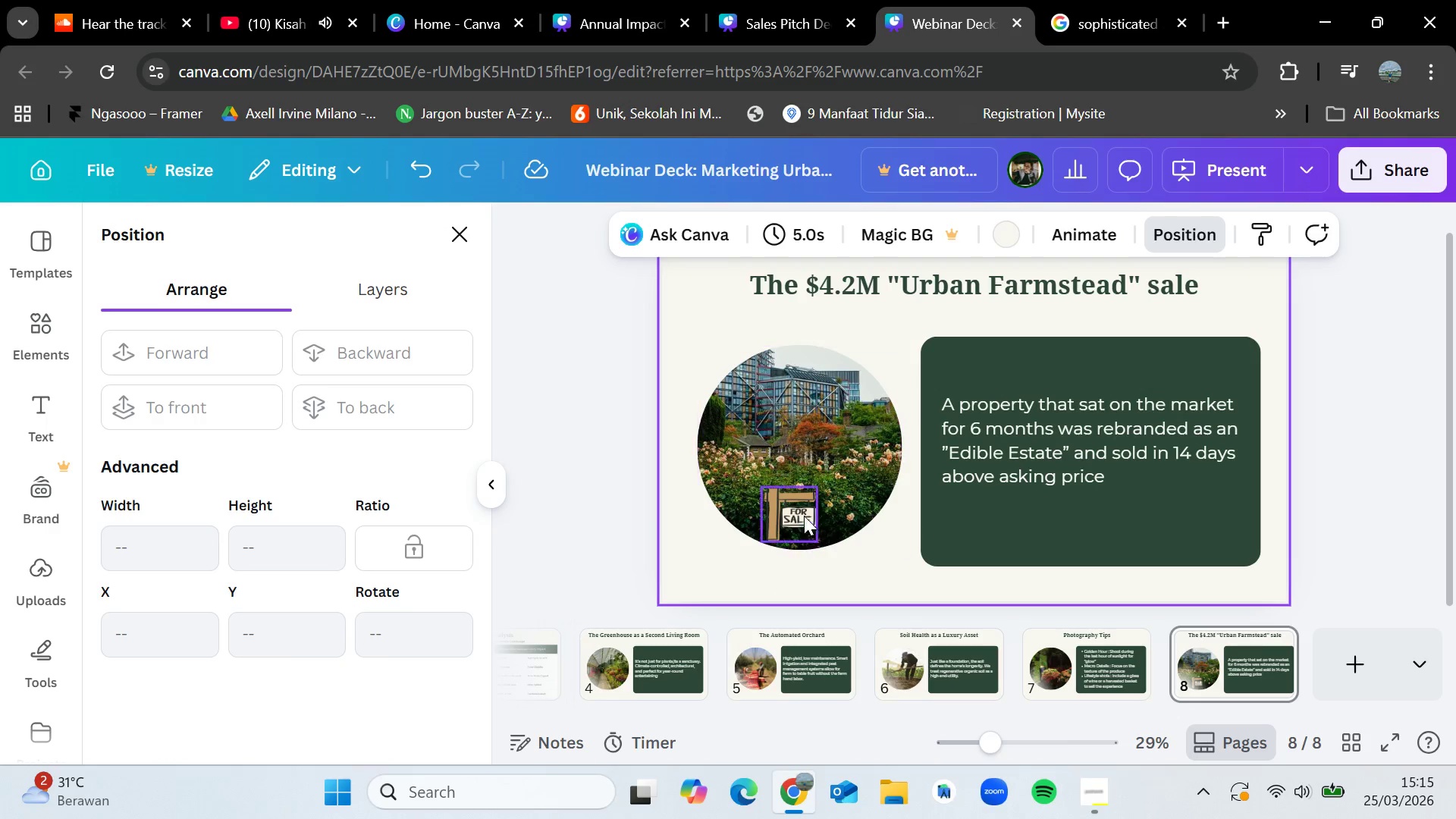 
left_click([787, 513])
 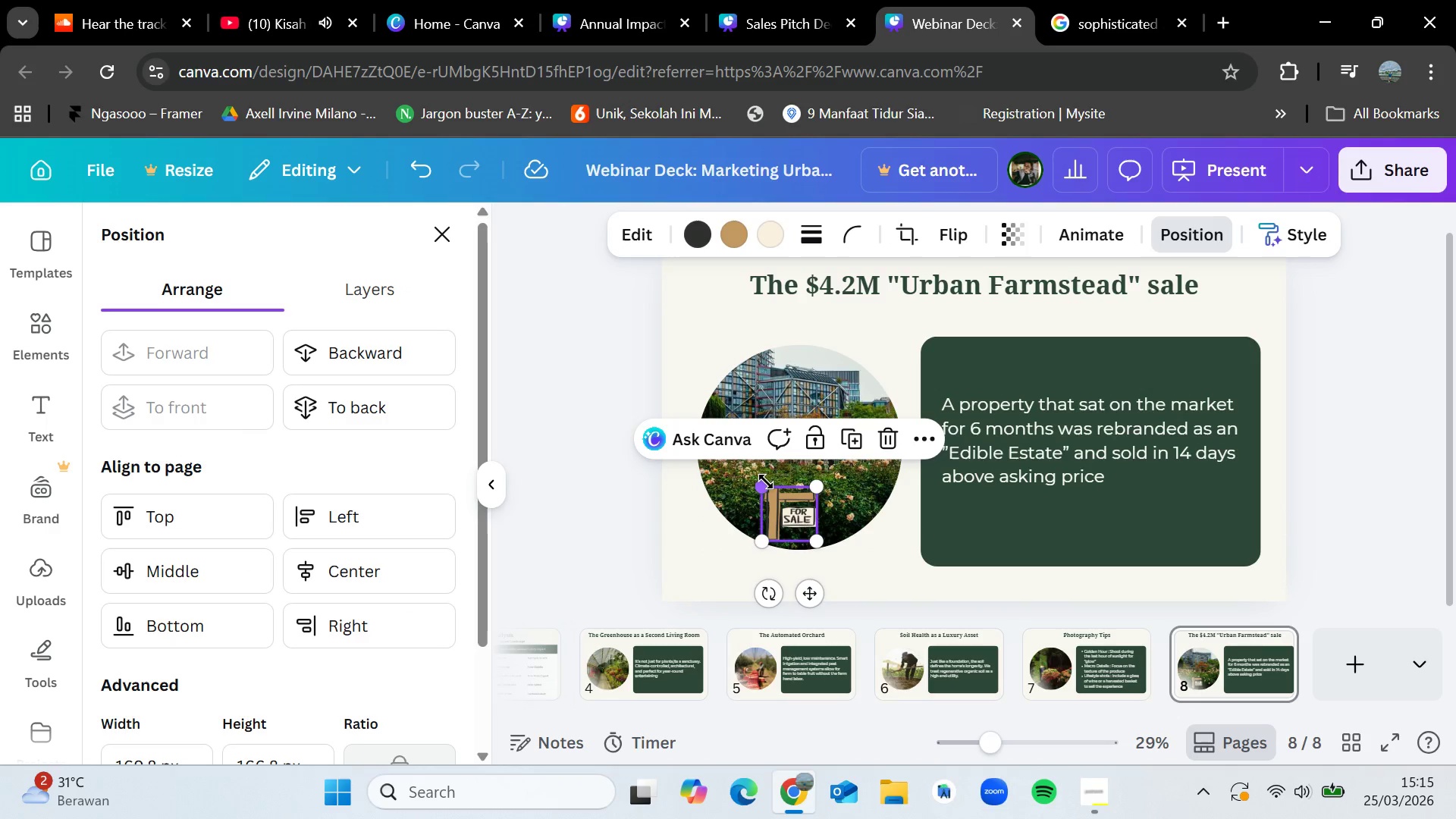 
left_click_drag(start_coordinate=[766, 482], to_coordinate=[749, 454])
 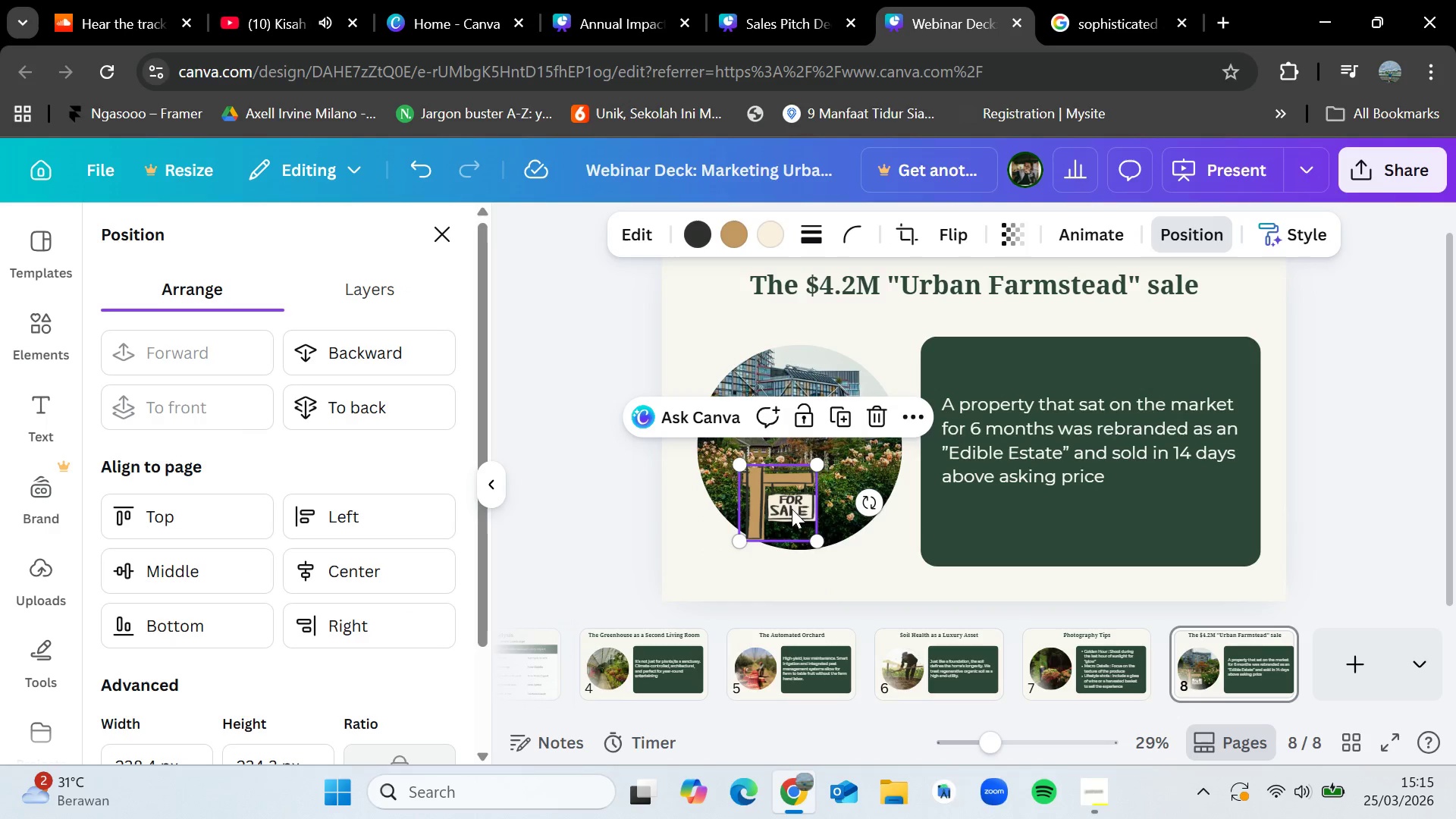 
left_click_drag(start_coordinate=[794, 512], to_coordinate=[813, 512])
 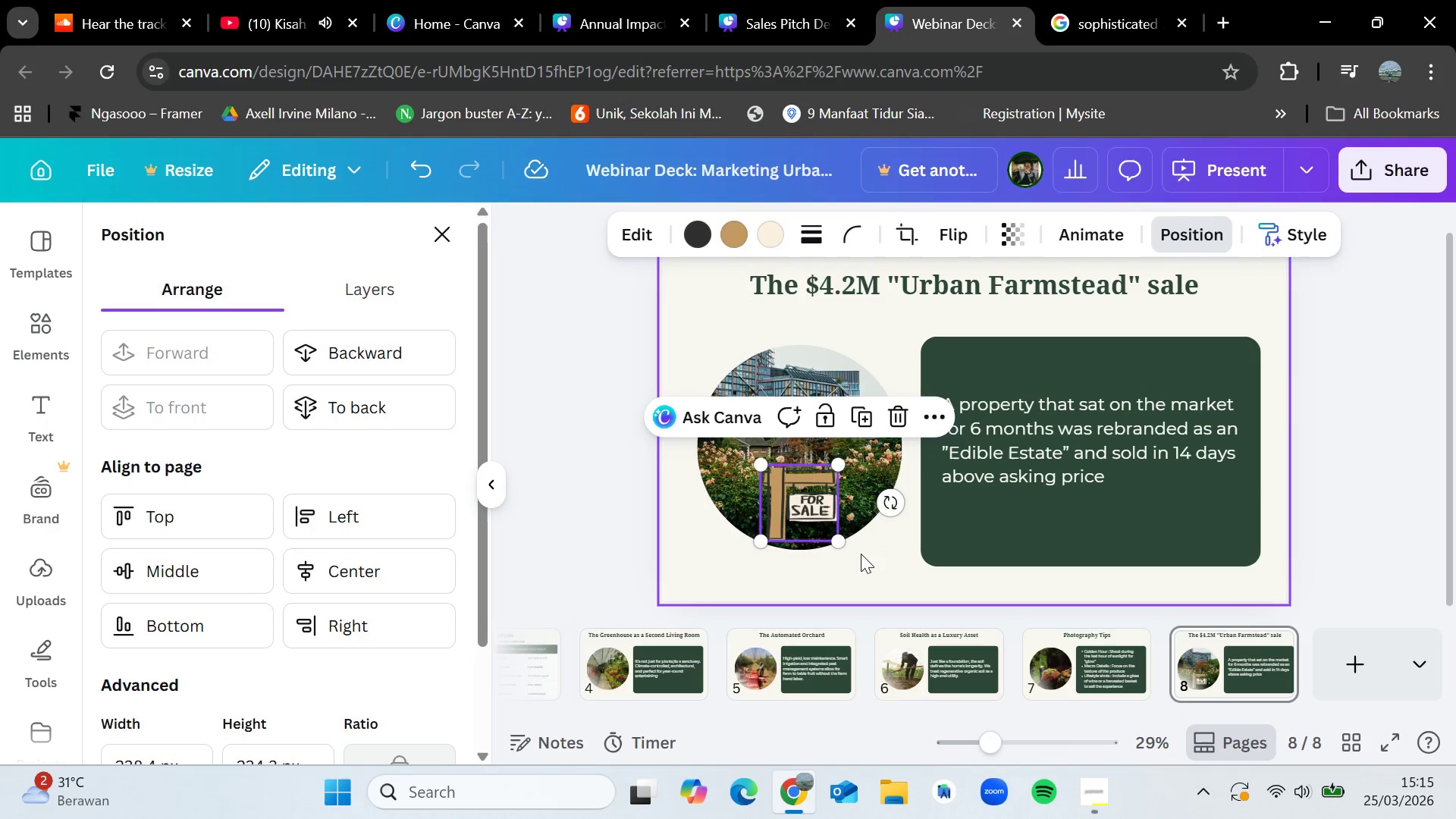 
left_click([864, 554])
 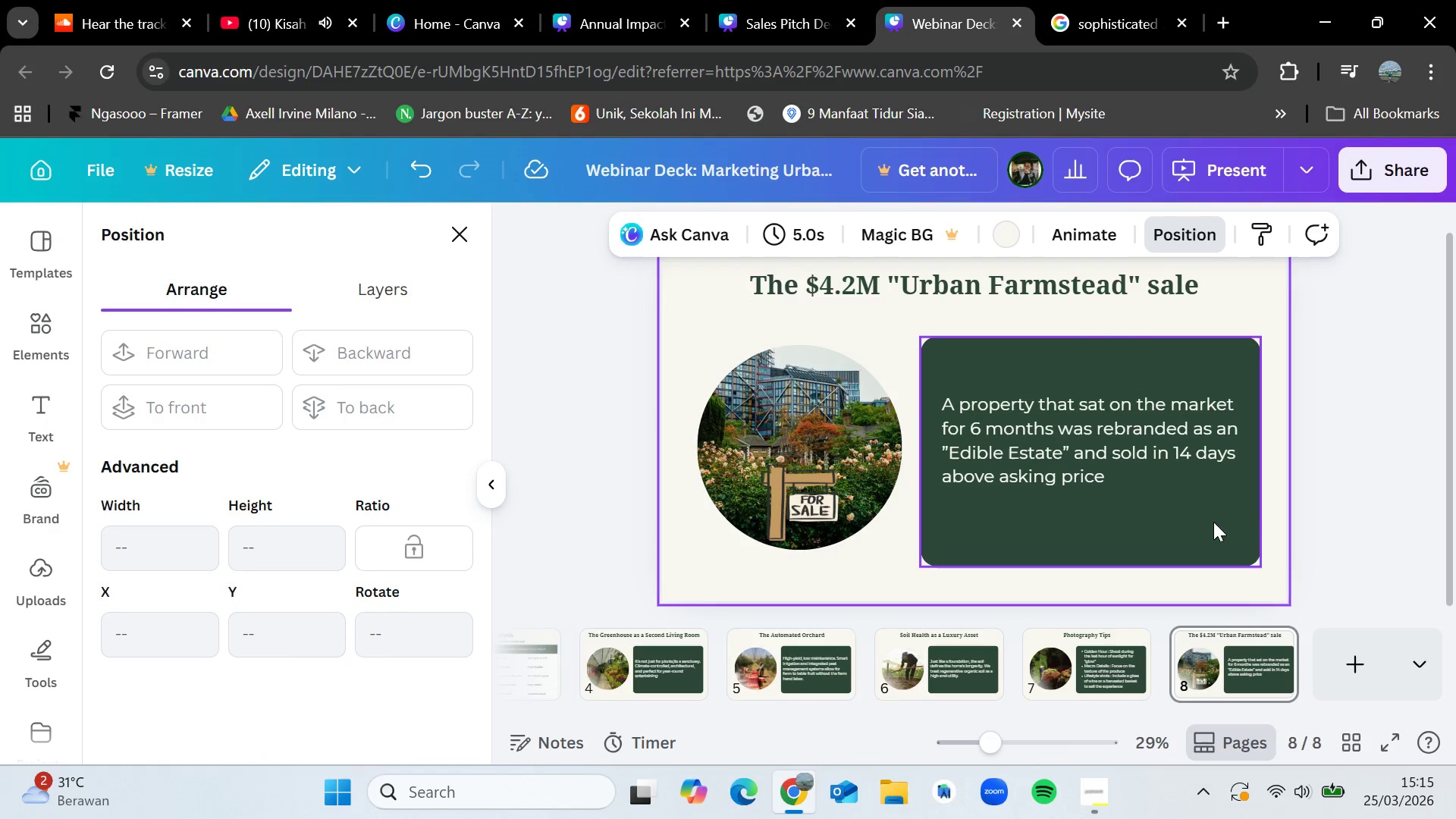 
left_click([795, 508])
 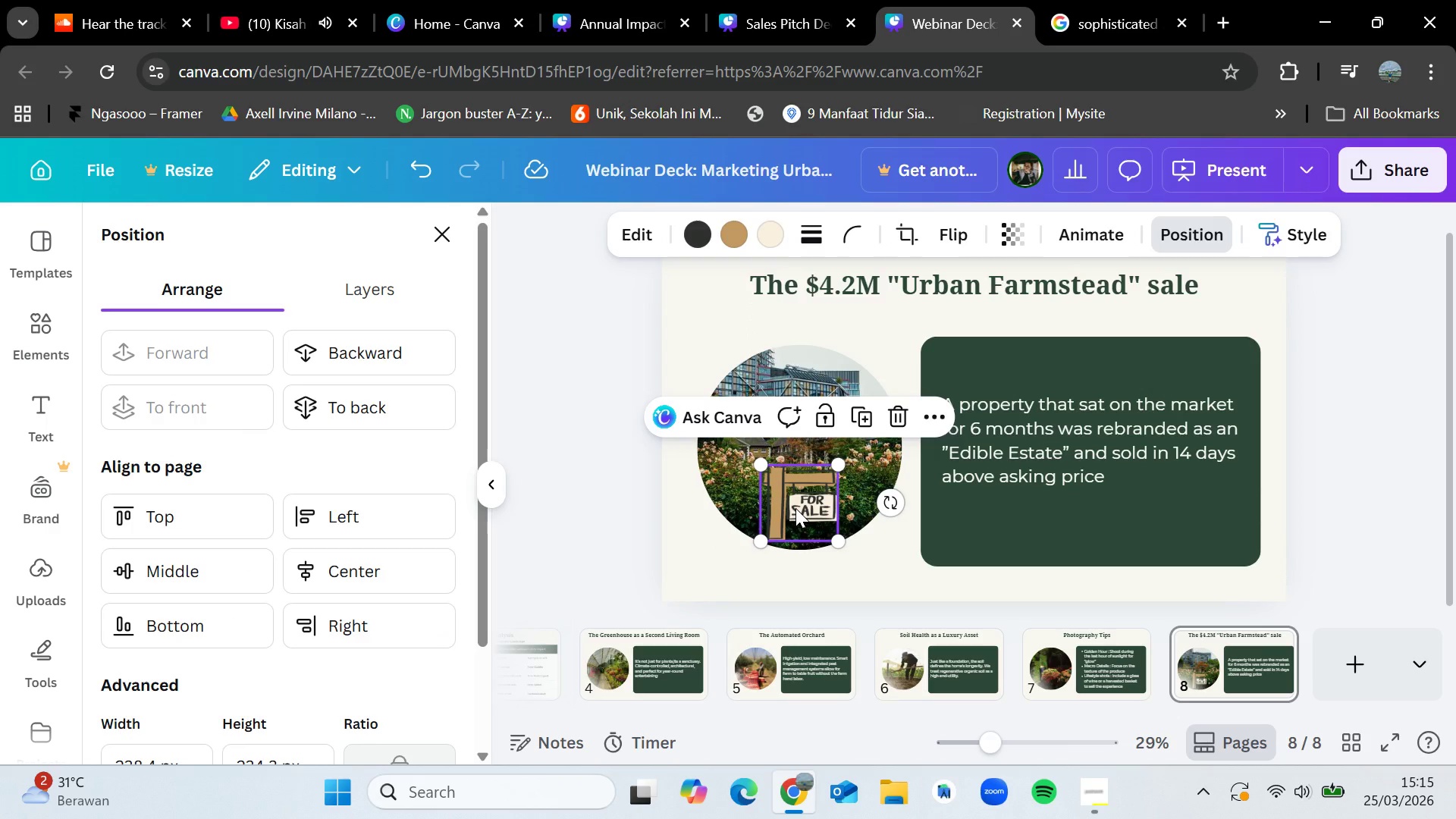 
key(Delete)
 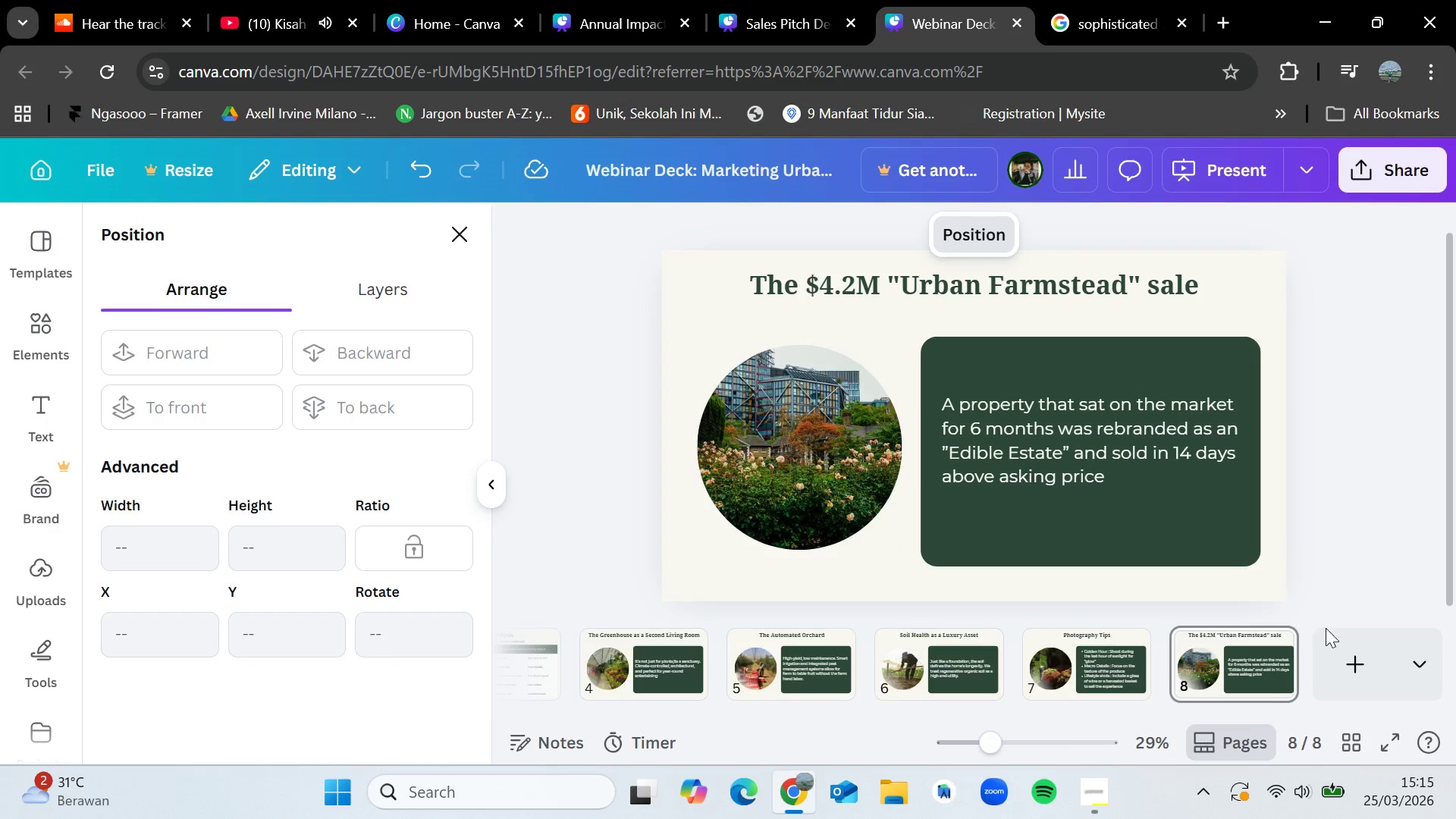 
left_click([1335, 643])
 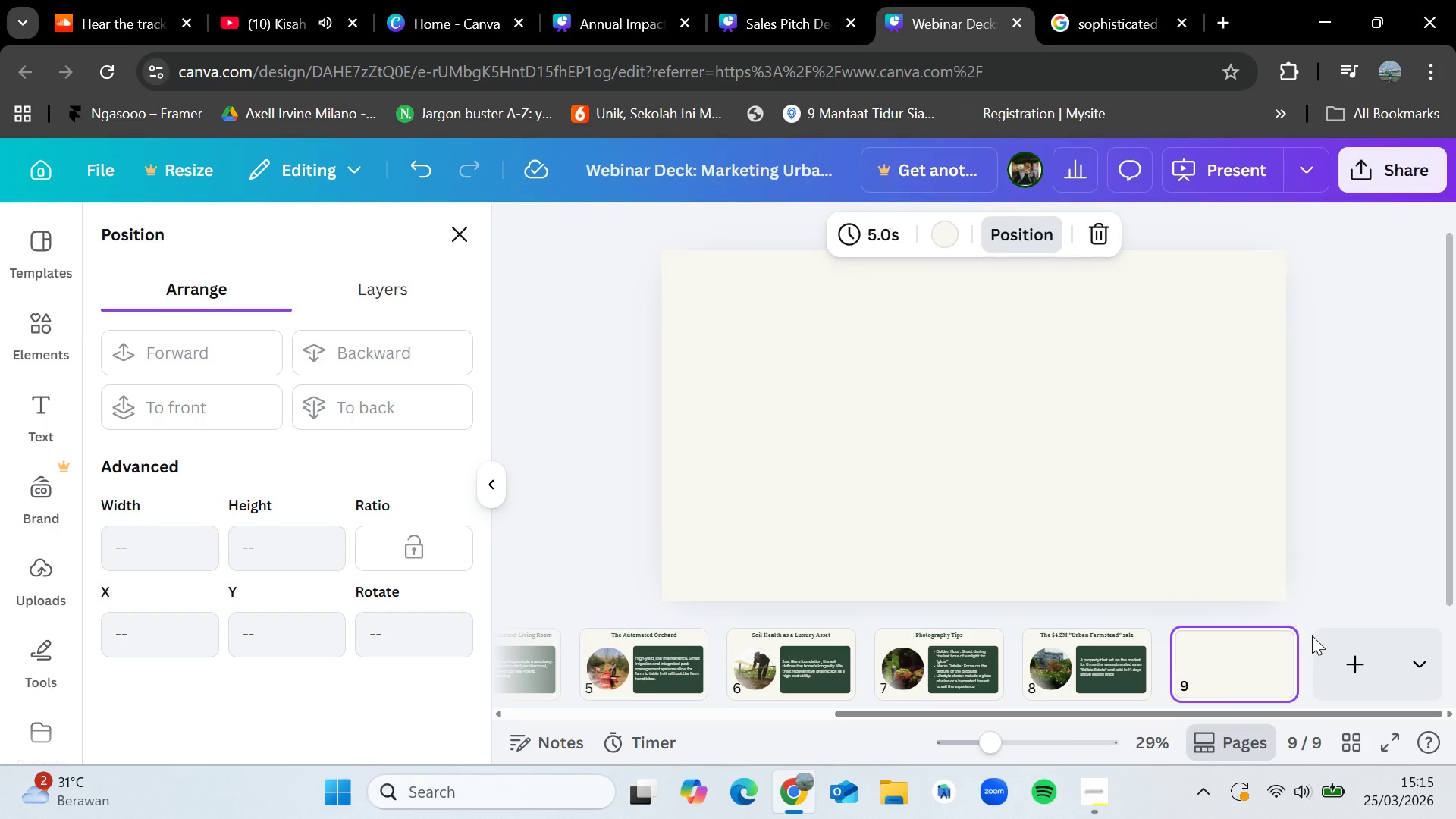 
wait(9.42)
 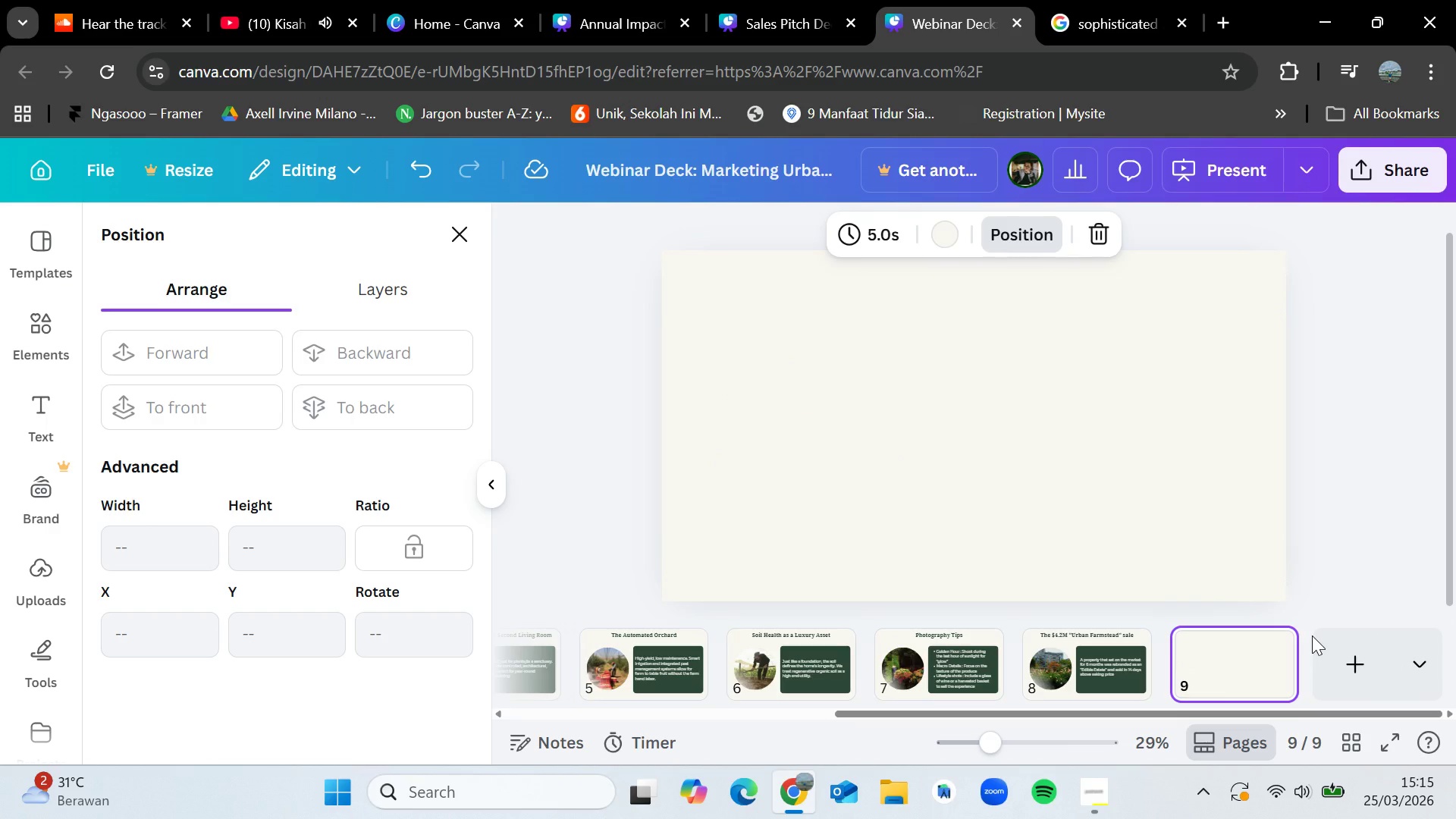 
left_click([1094, 788])